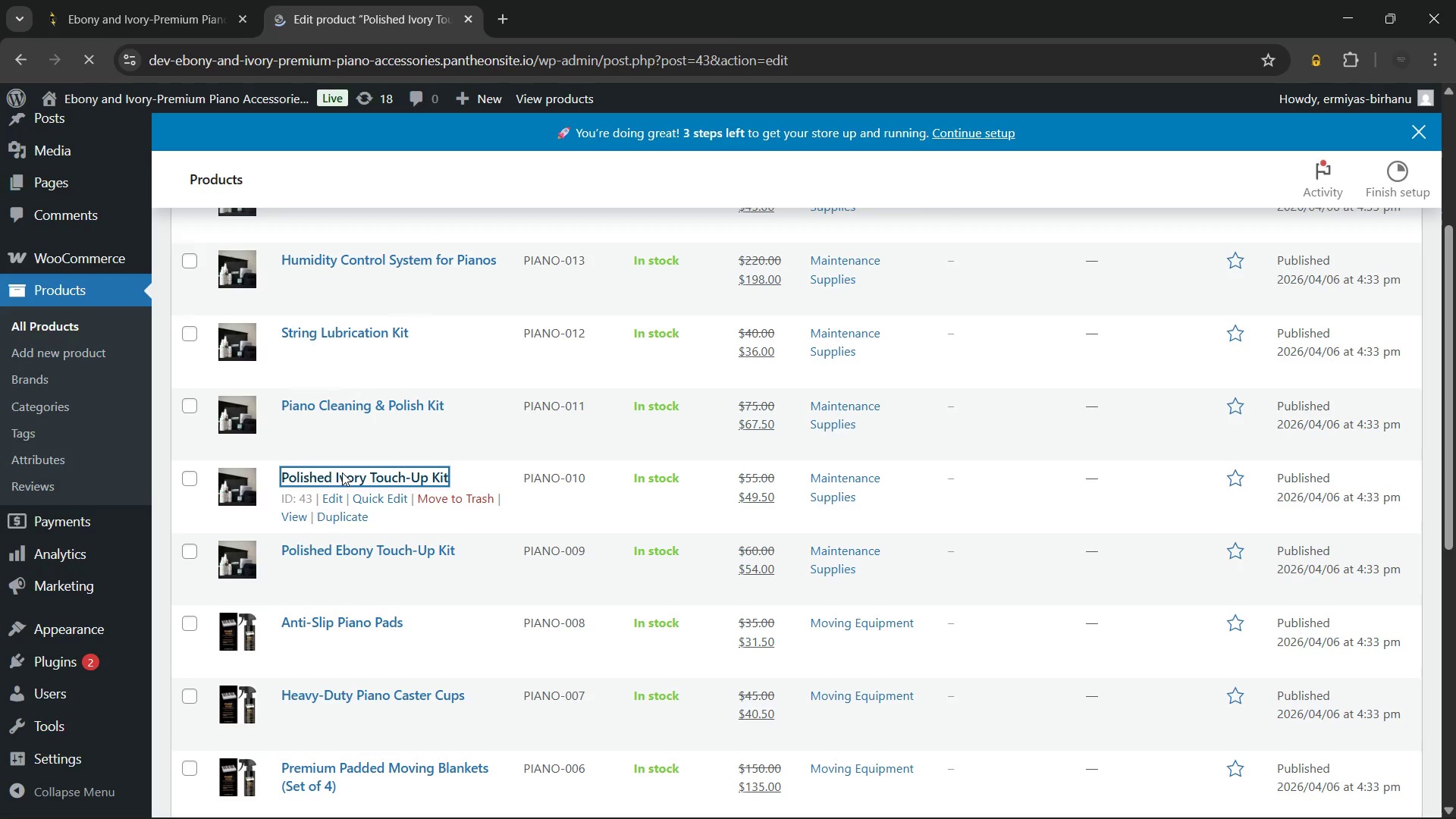 
left_click([0, 56])
 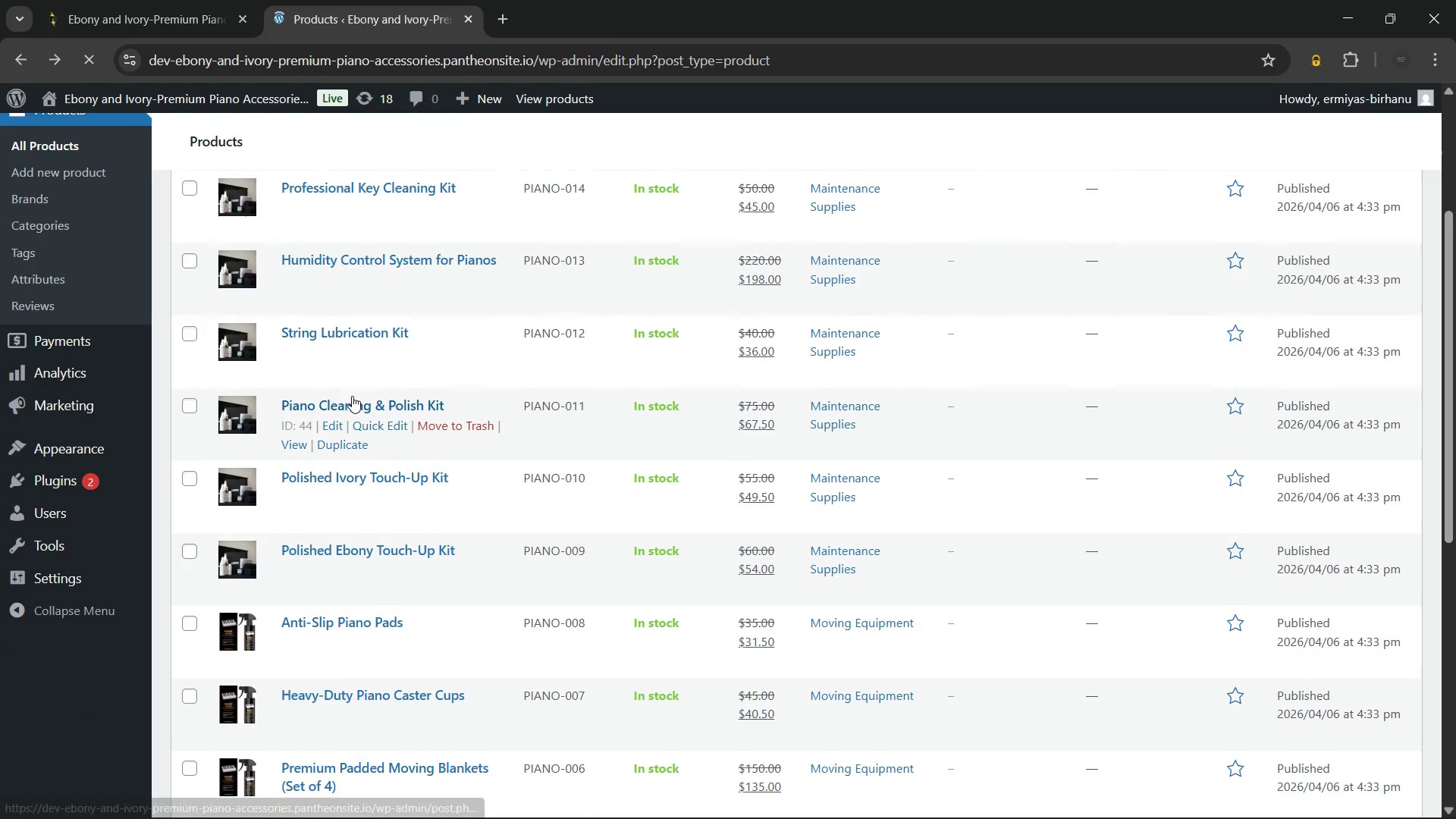 
mouse_move([297, 456])
 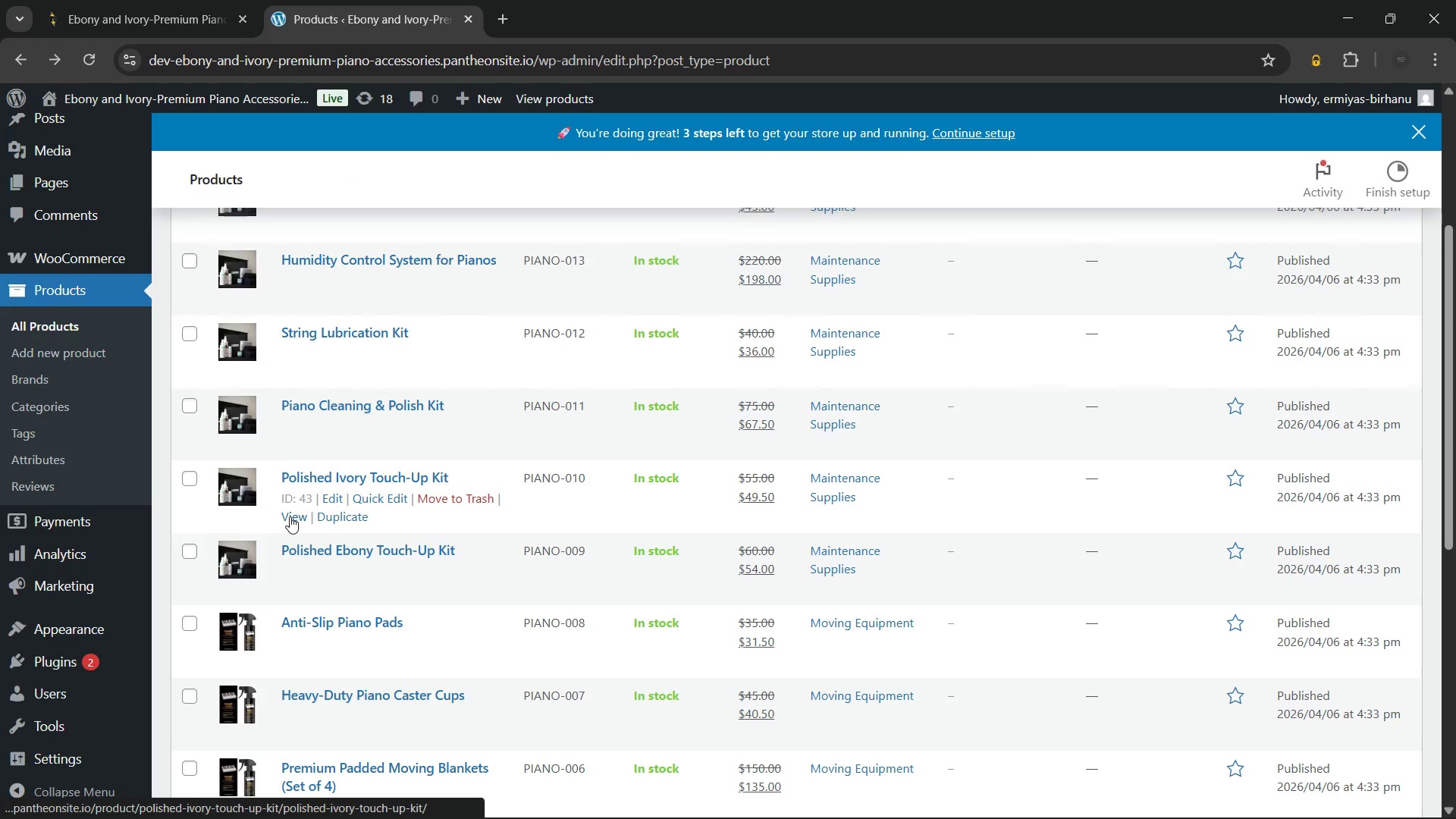 
left_click([290, 516])
 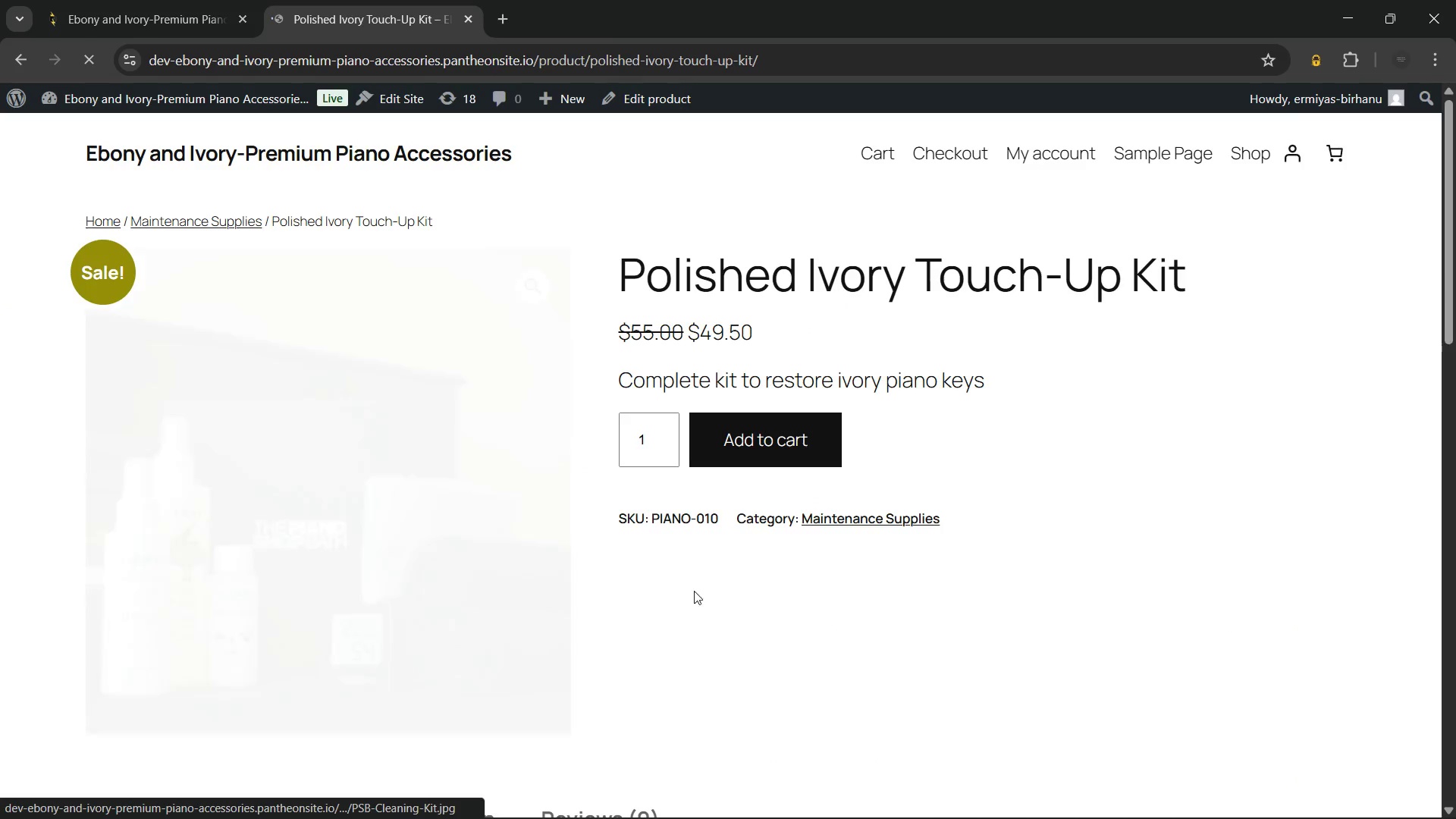 
wait(5.36)
 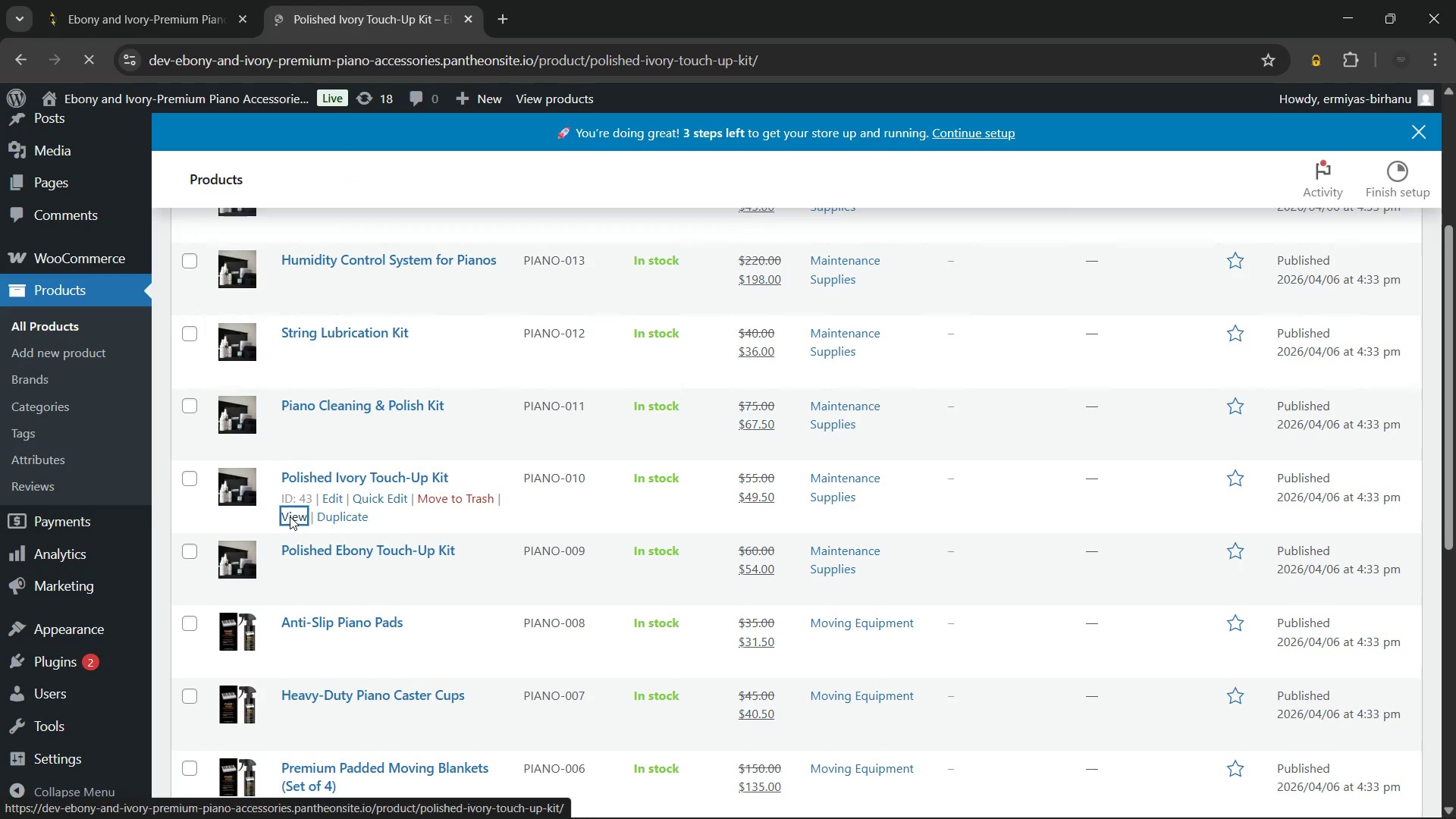 
scroll: coordinate [962, 510], scroll_direction: up, amount: 3.0
 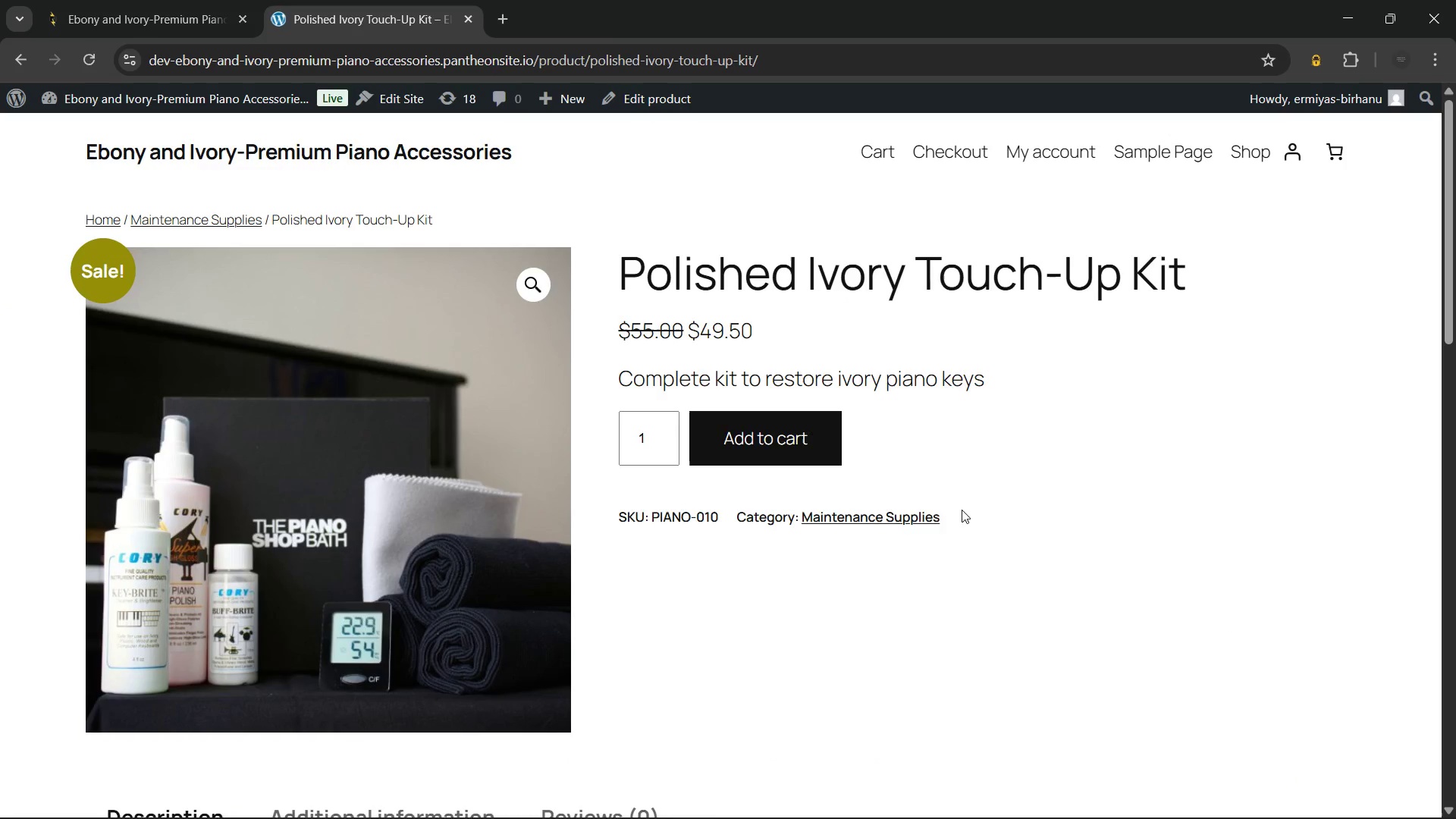 
scroll: coordinate [962, 510], scroll_direction: down, amount: 3.0
 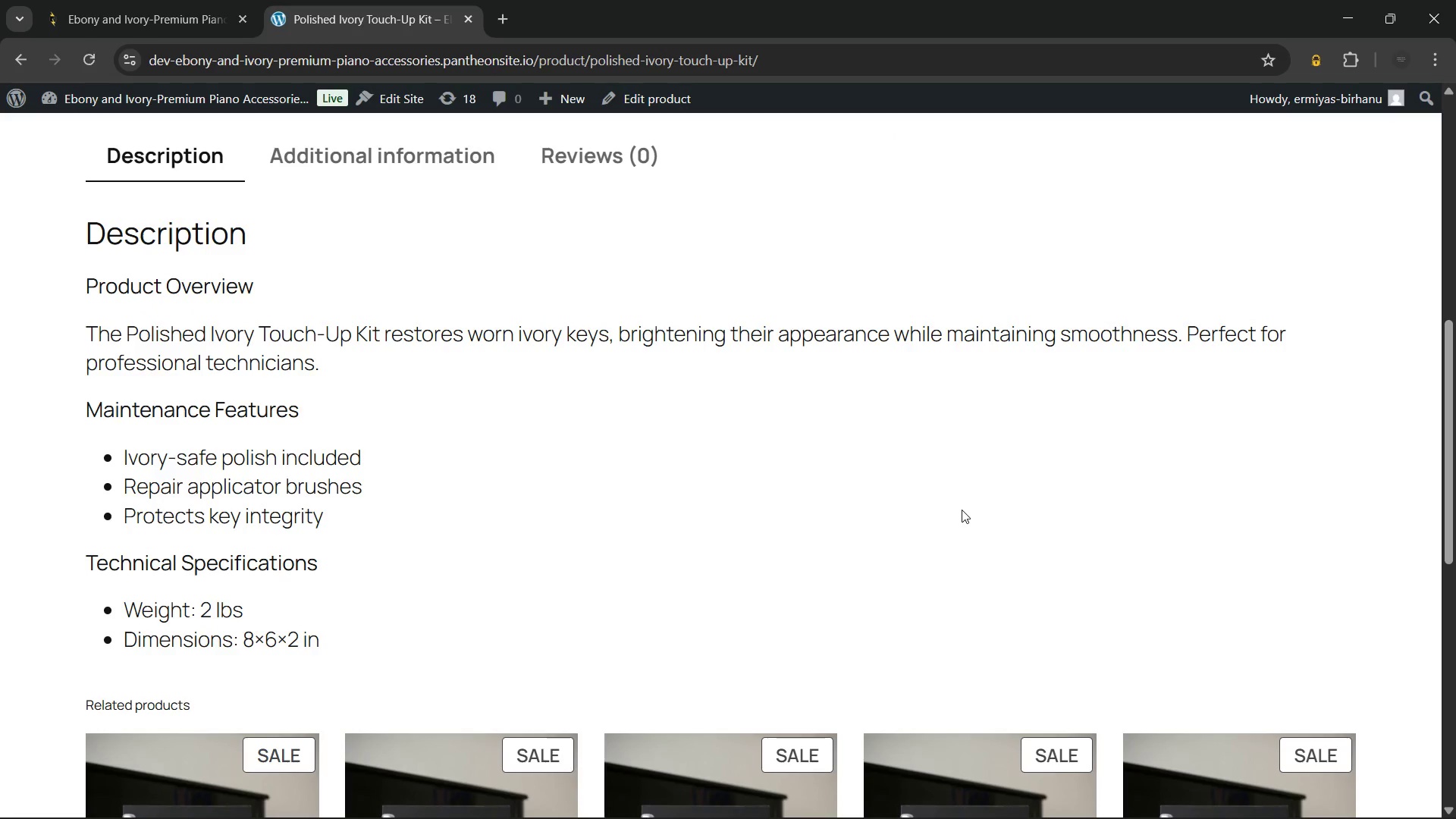 
scroll: coordinate [962, 510], scroll_direction: none, amount: 0.0
 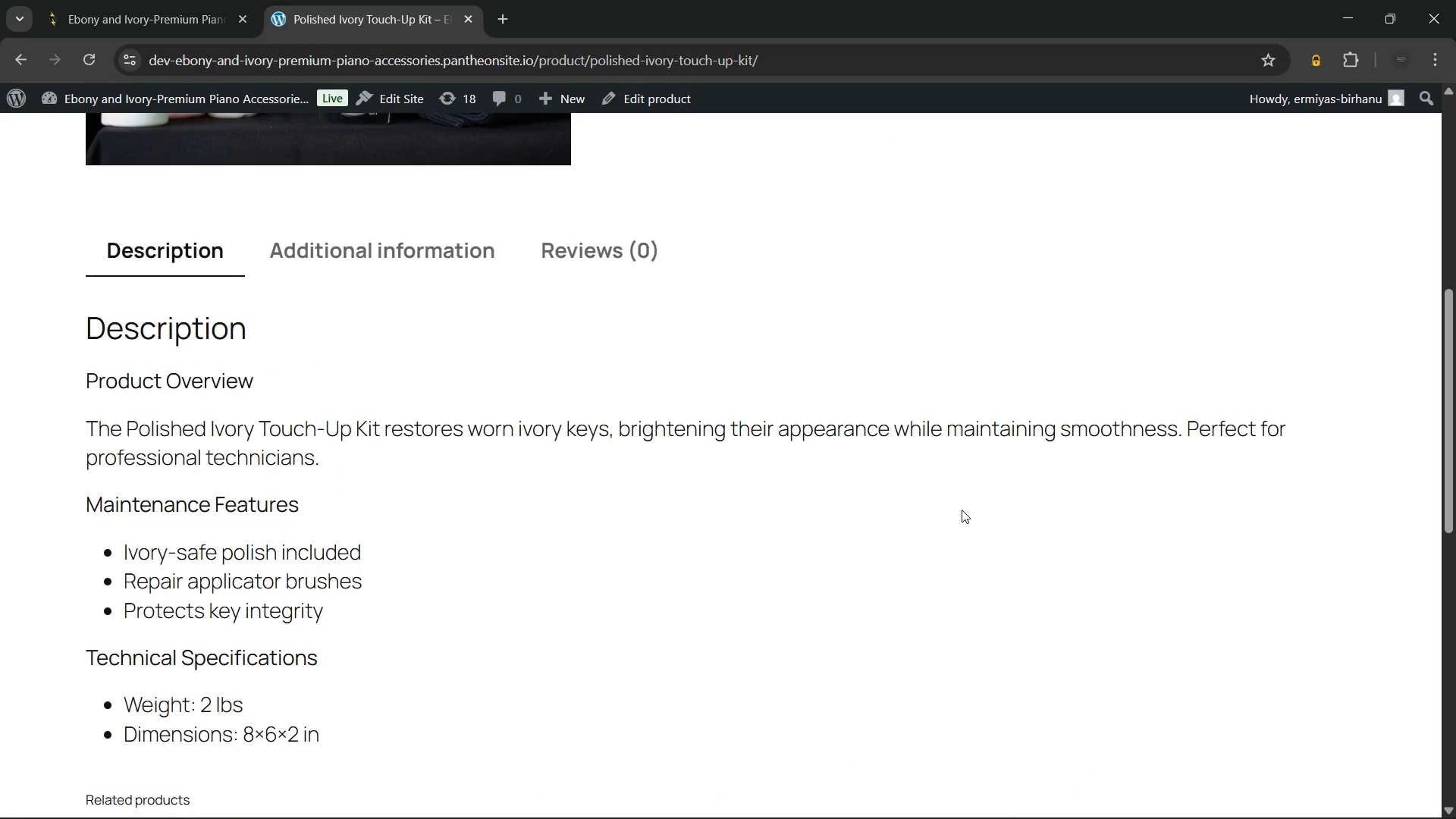 
scroll: coordinate [962, 510], scroll_direction: up, amount: 9.0
 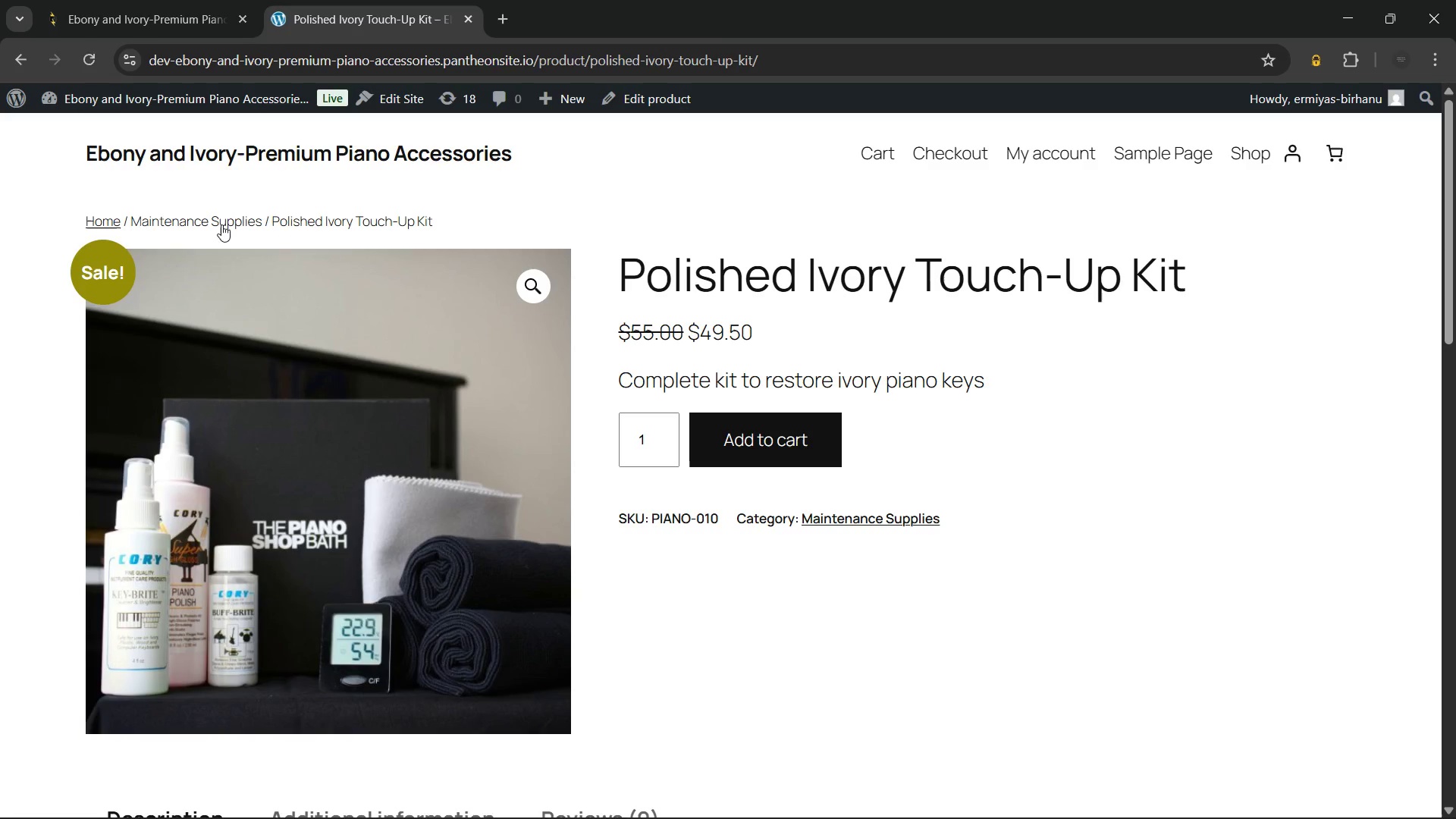 
wait(7.18)
 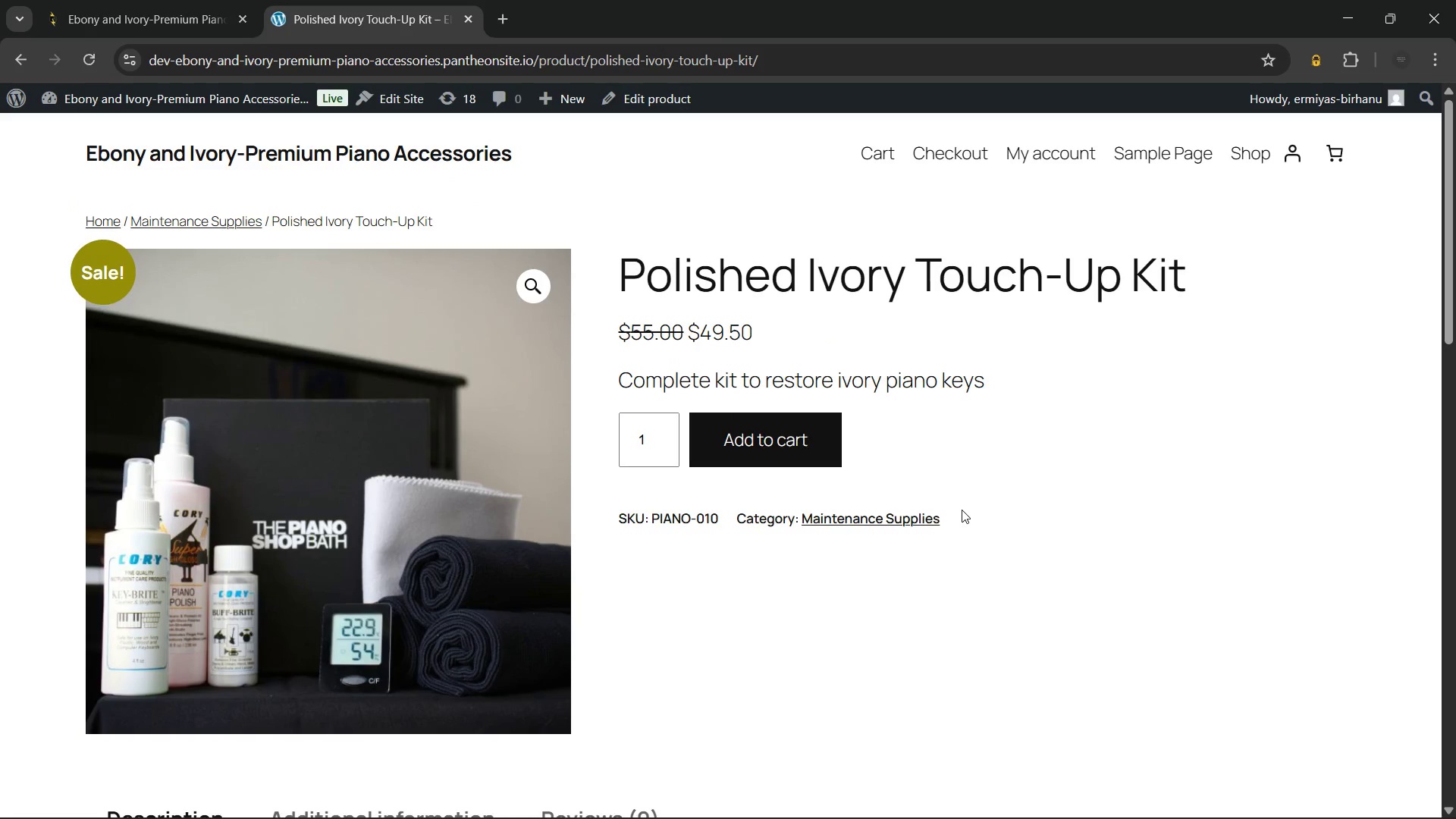 
left_click([25, 59])
 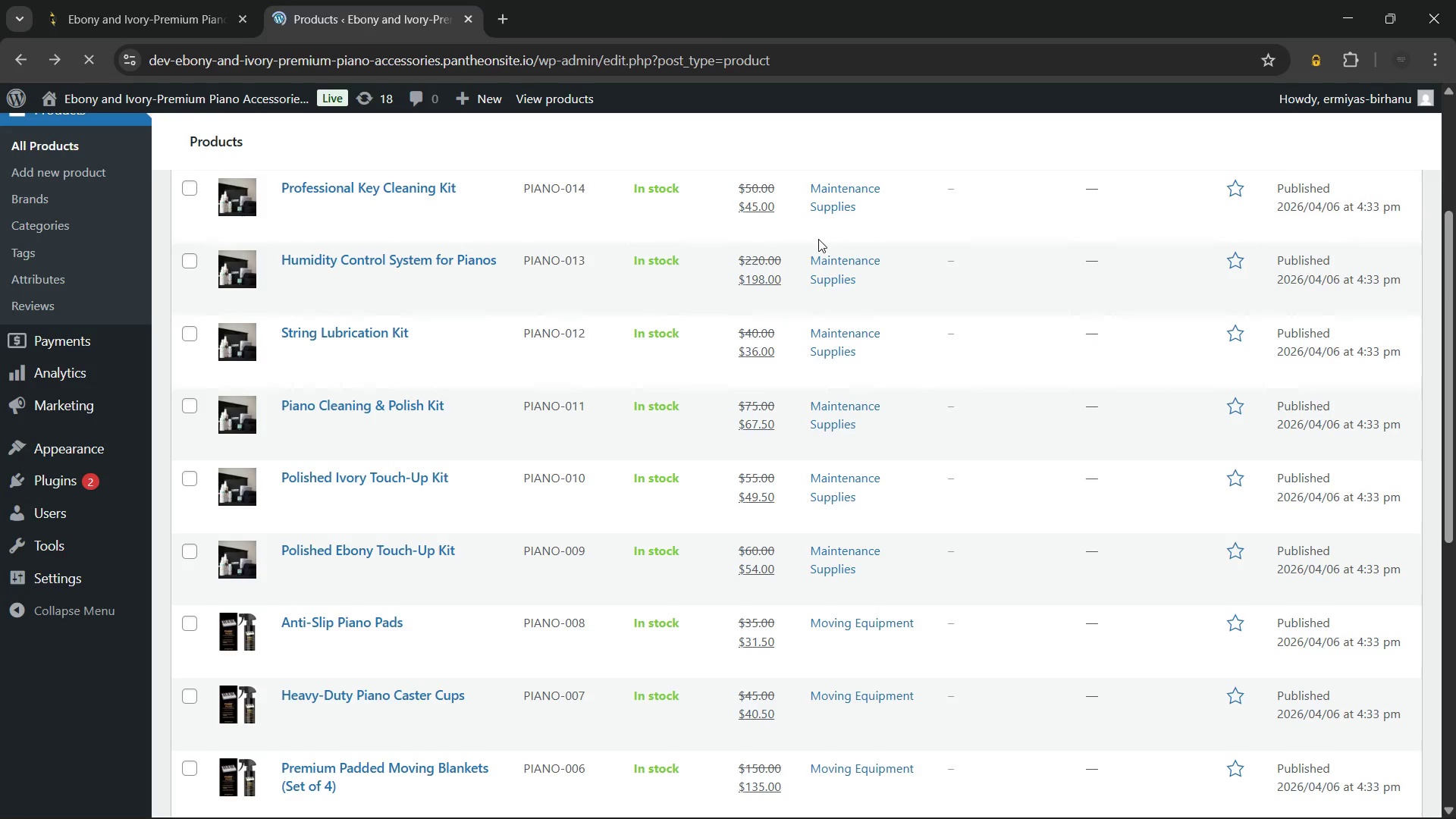 
scroll: coordinate [802, 358], scroll_direction: up, amount: 8.0
 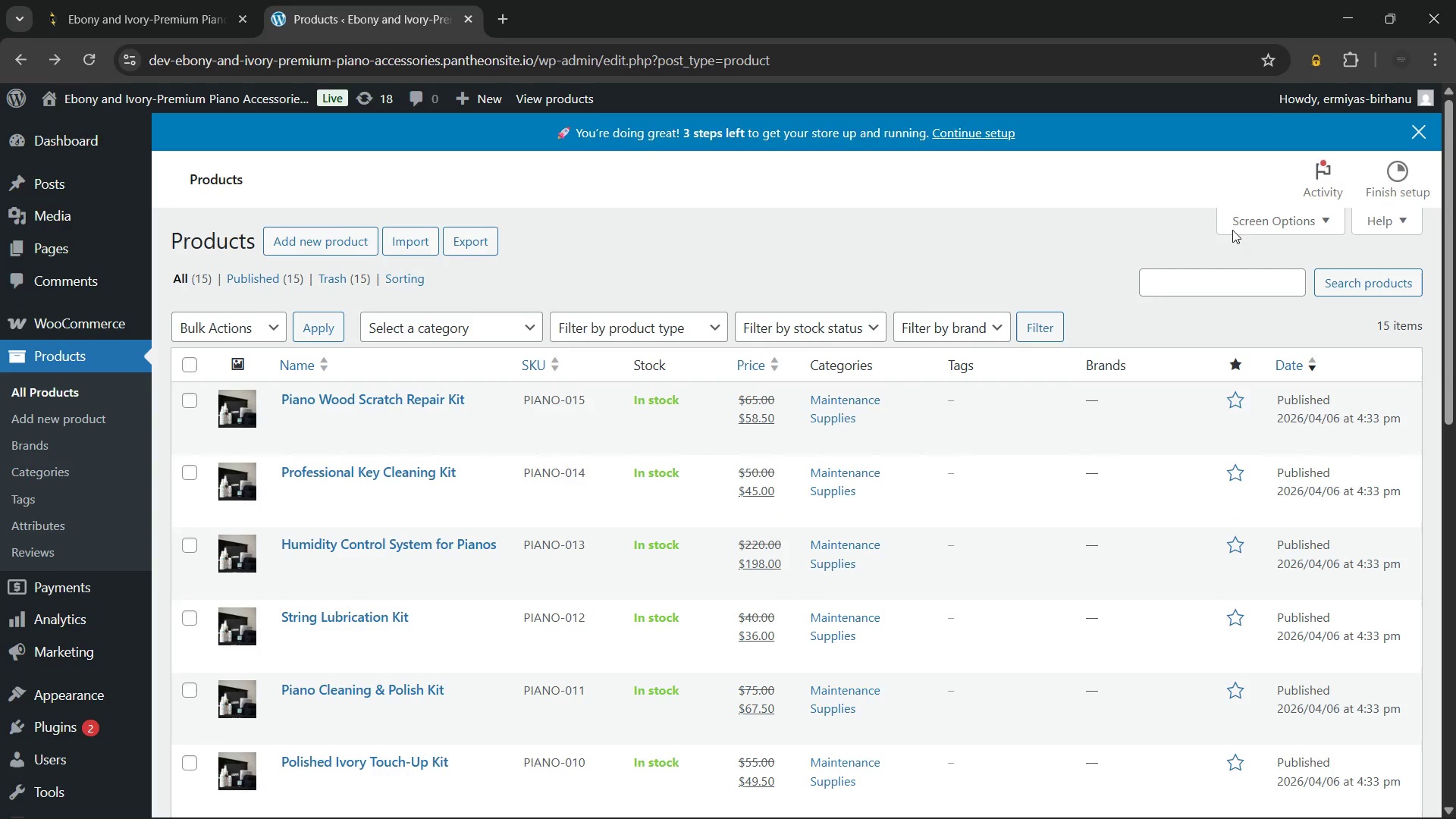 
left_click([1291, 212])
 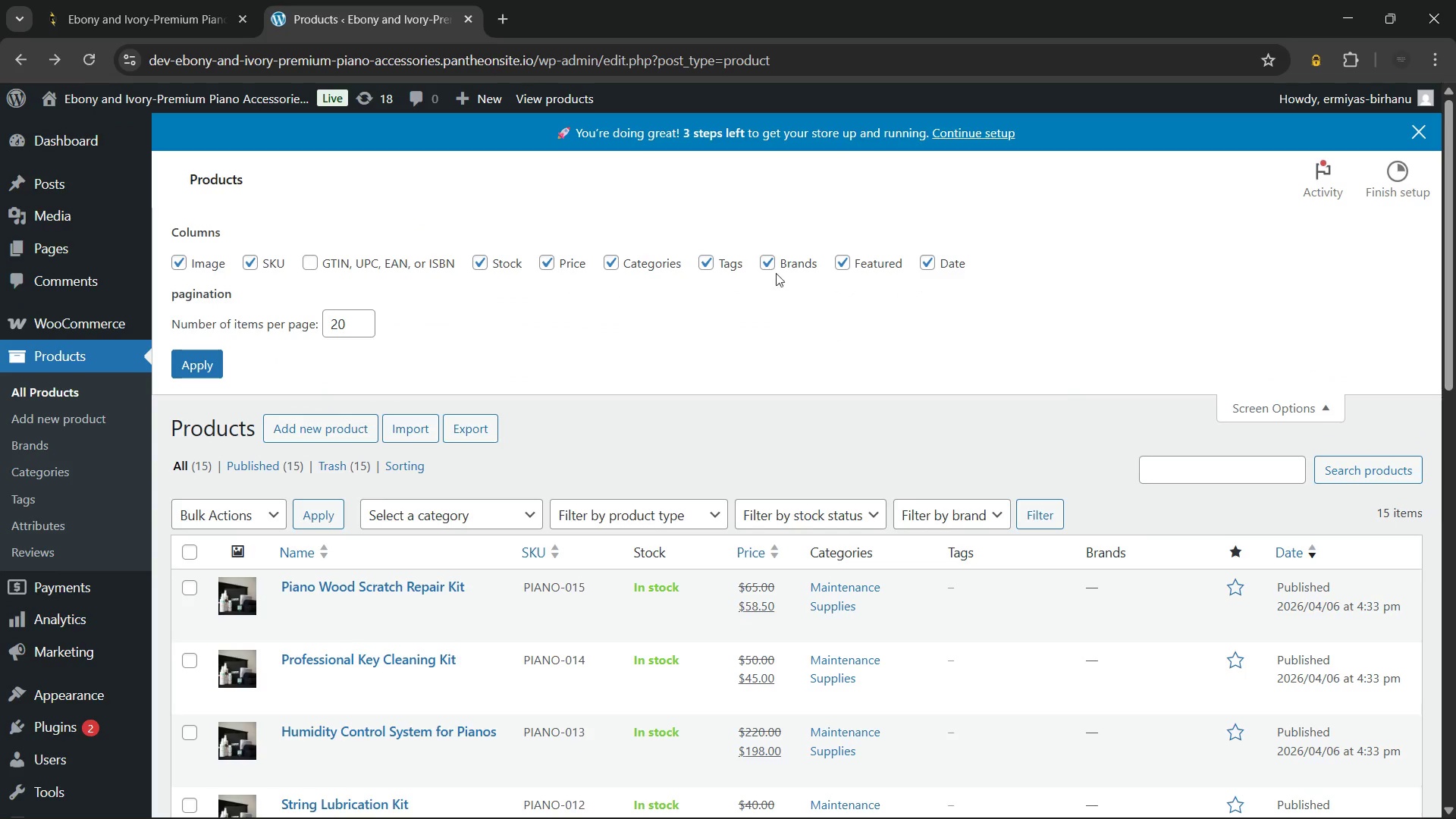 
left_click([766, 264])
 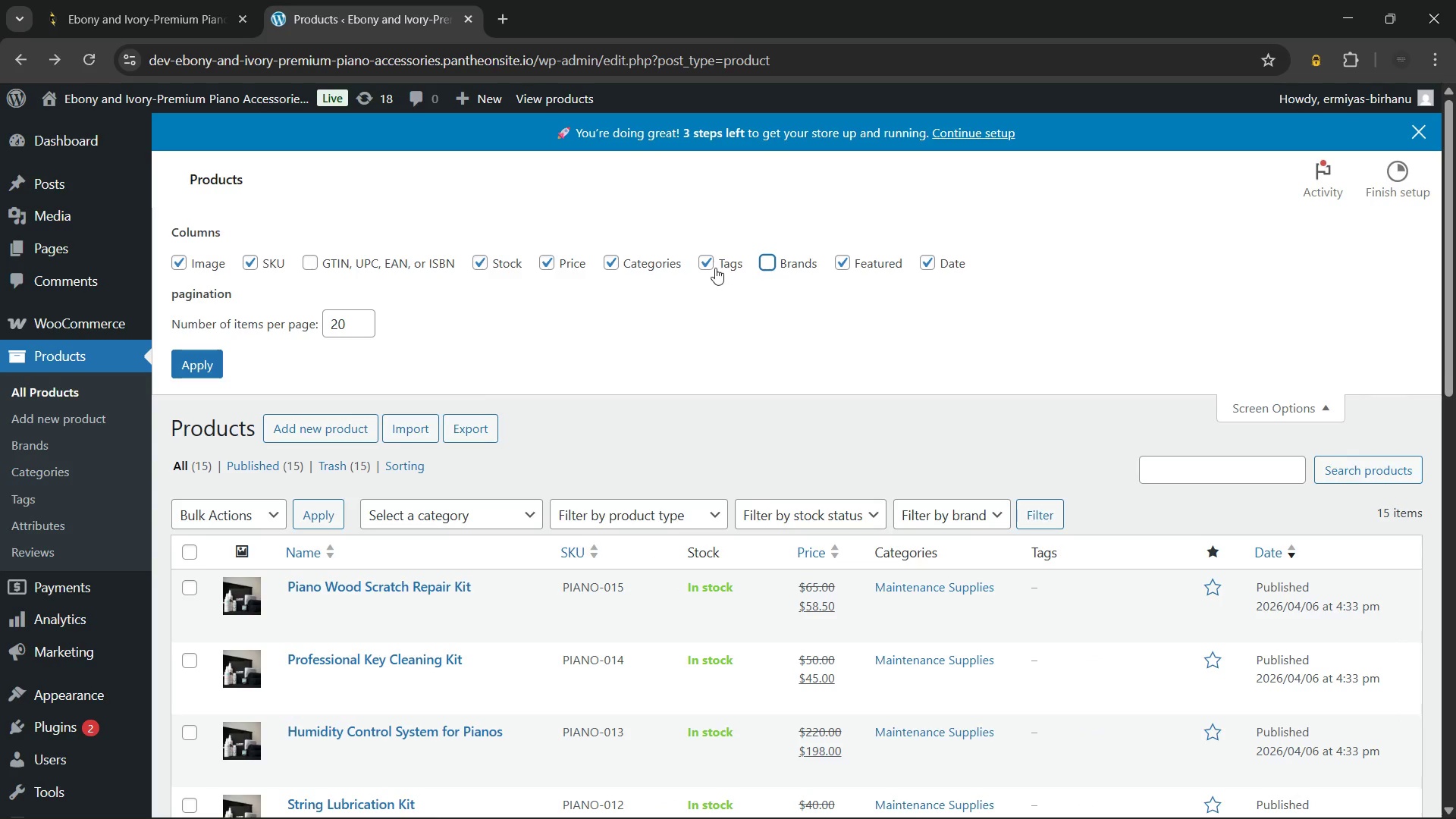 
left_click([715, 268])
 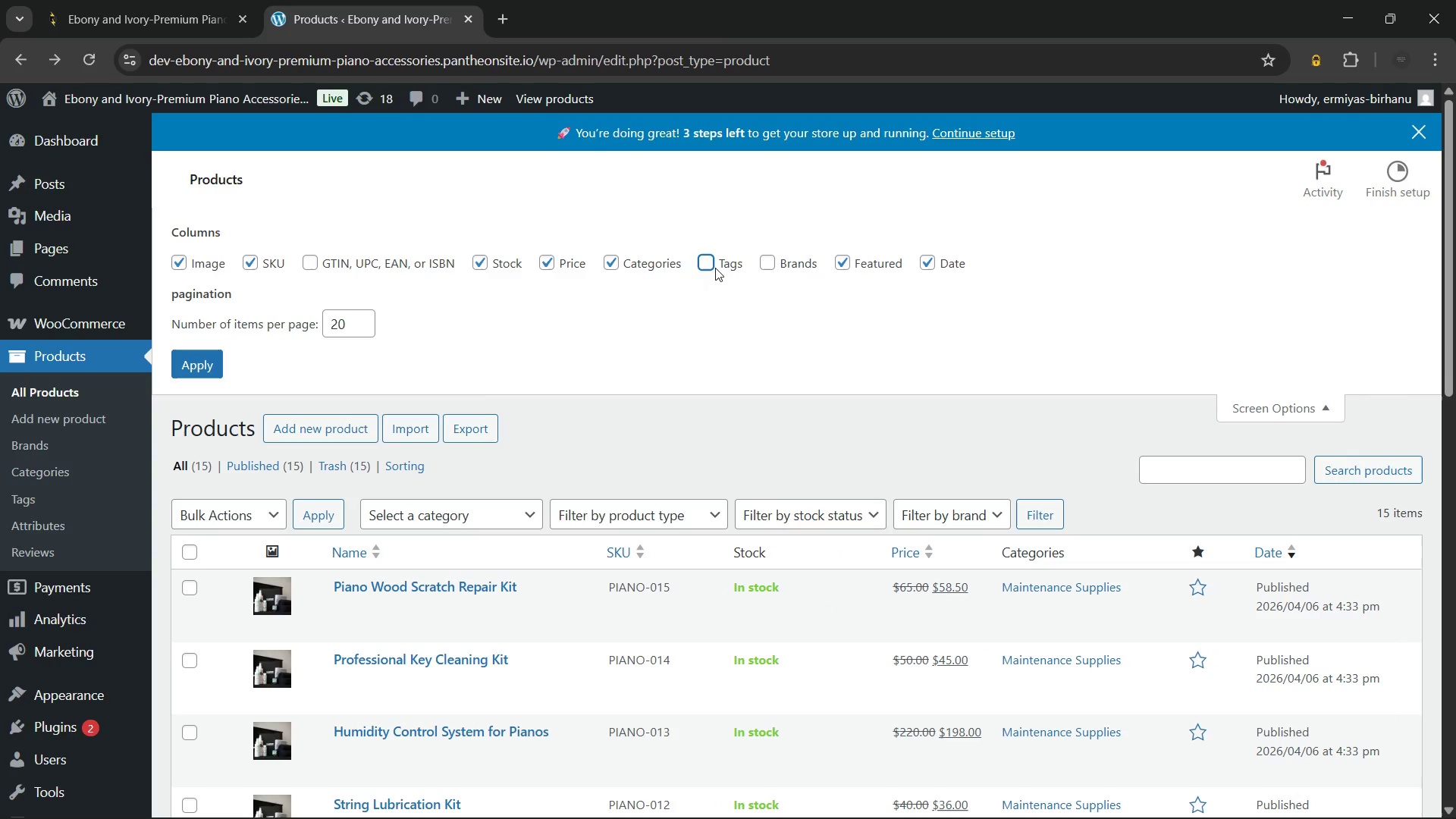 
left_click([715, 268])
 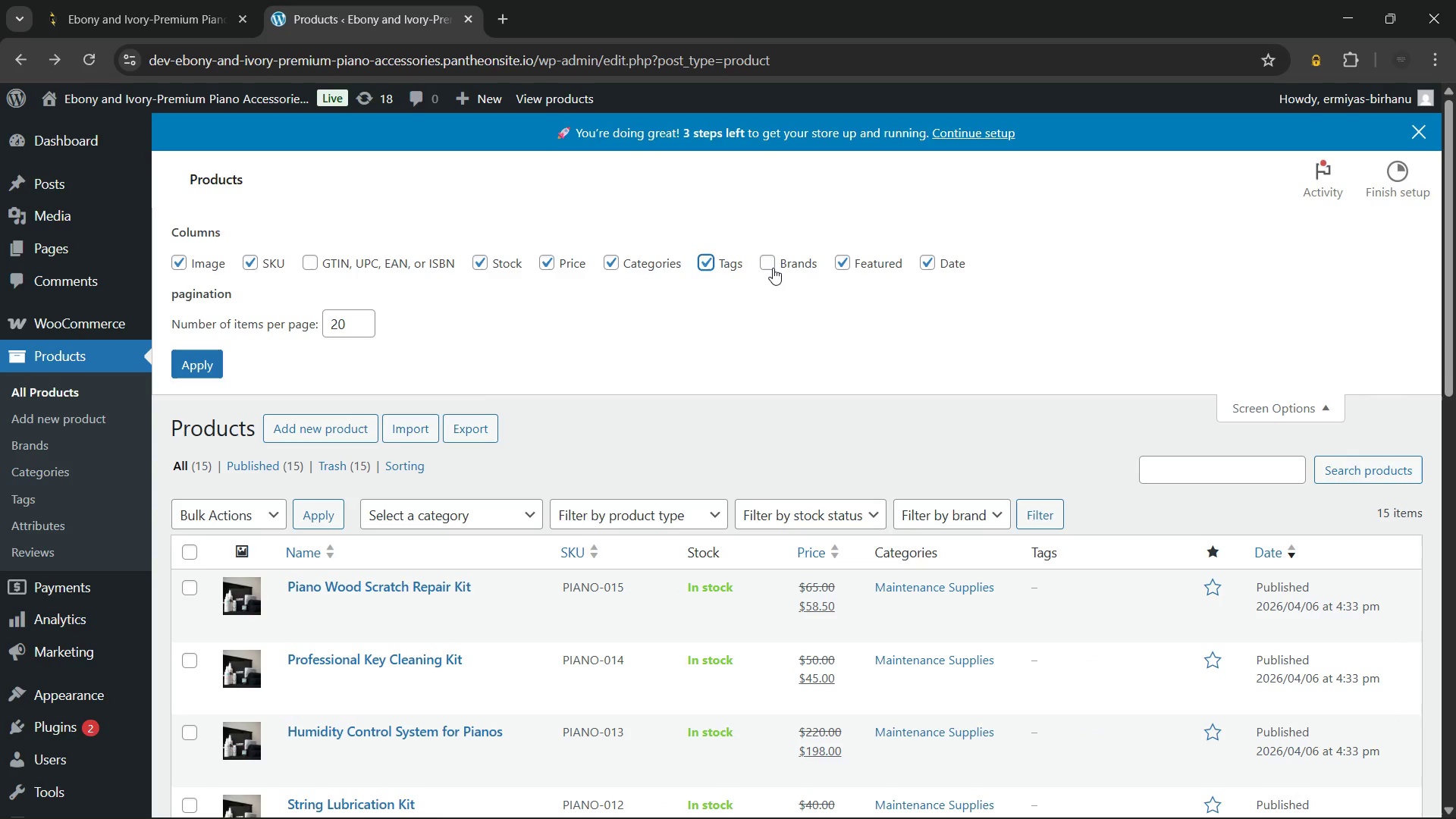 
left_click([773, 268])
 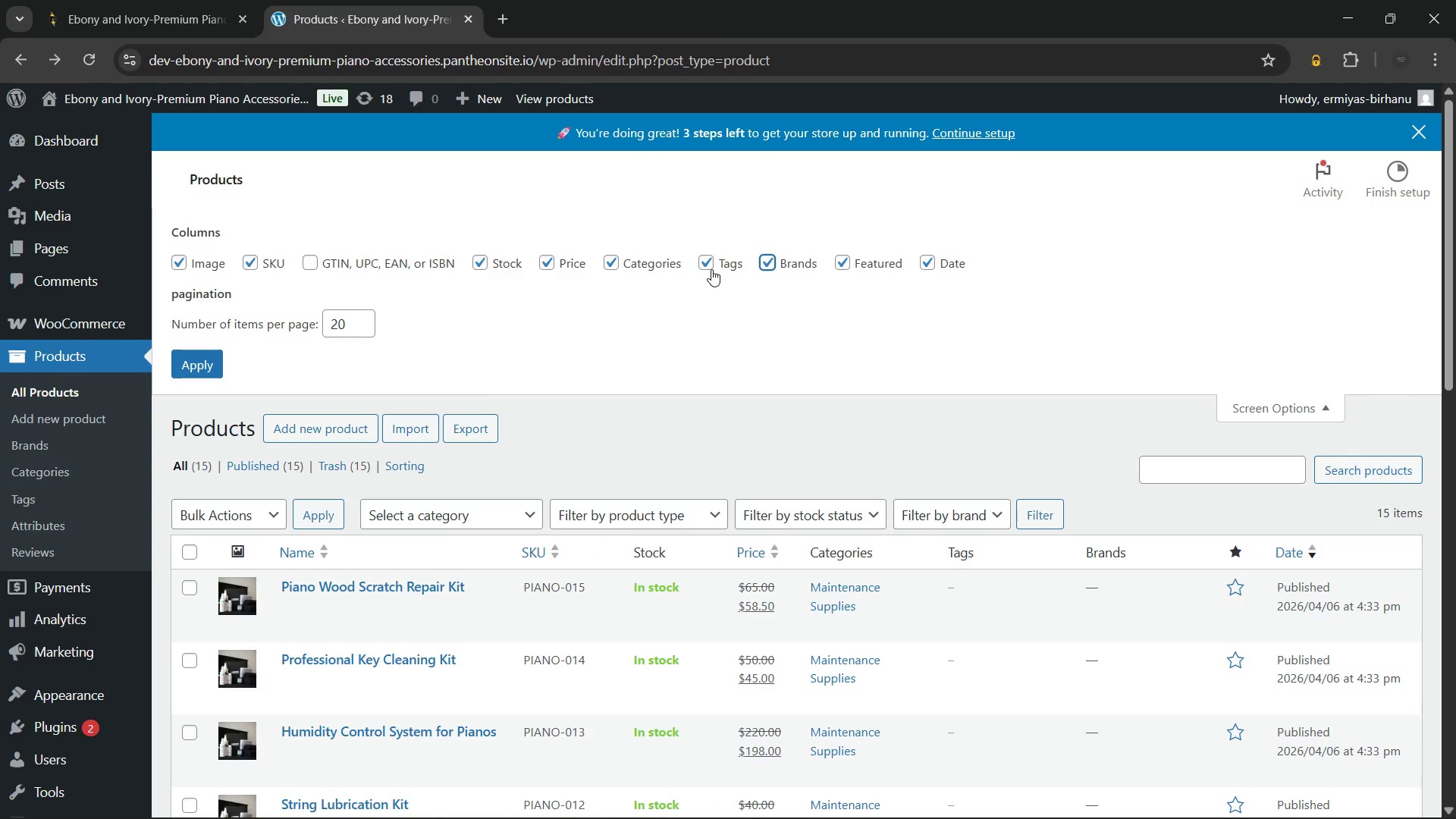 
left_click([711, 269])
 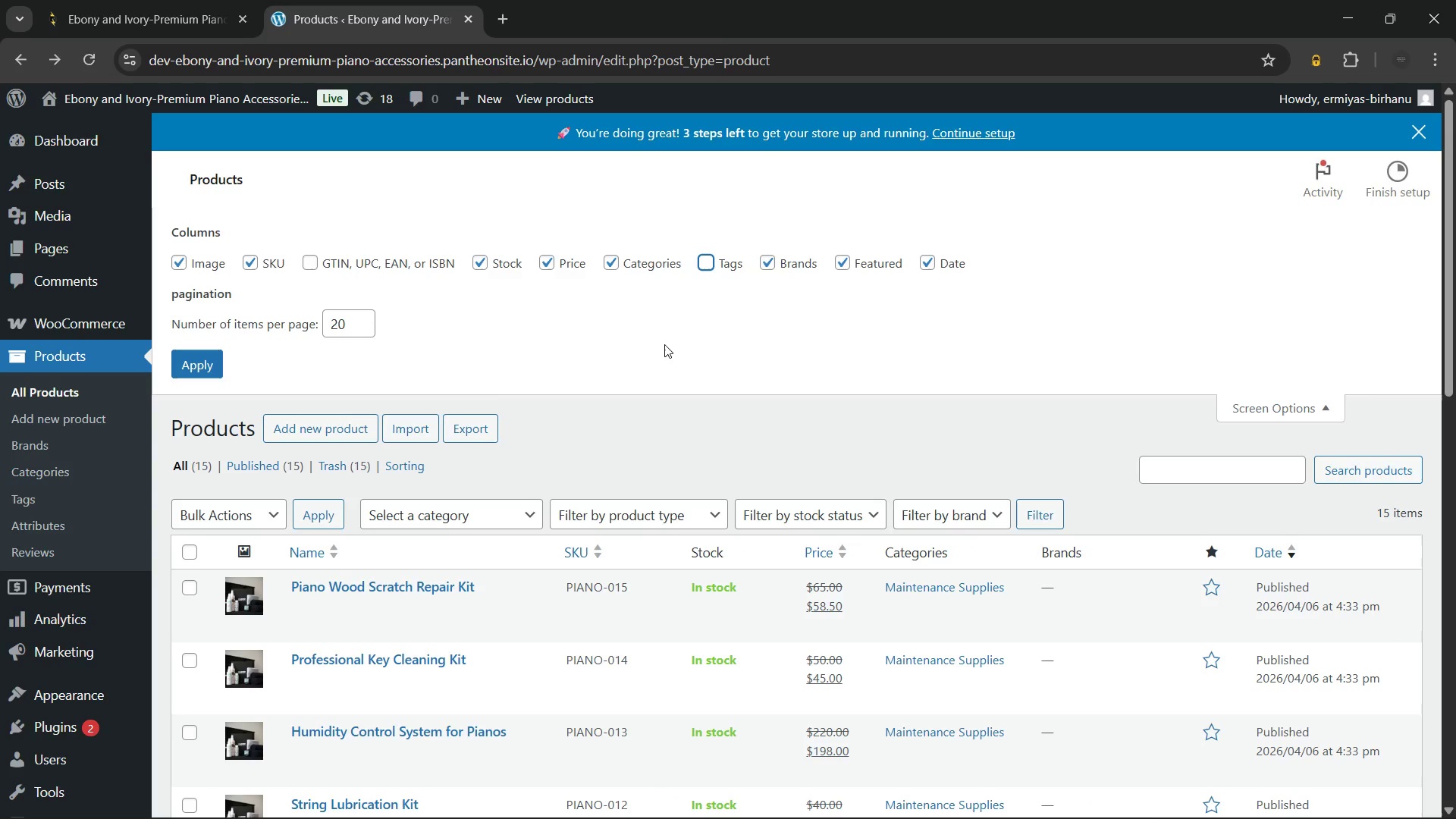 
scroll: coordinate [664, 344], scroll_direction: none, amount: 0.0
 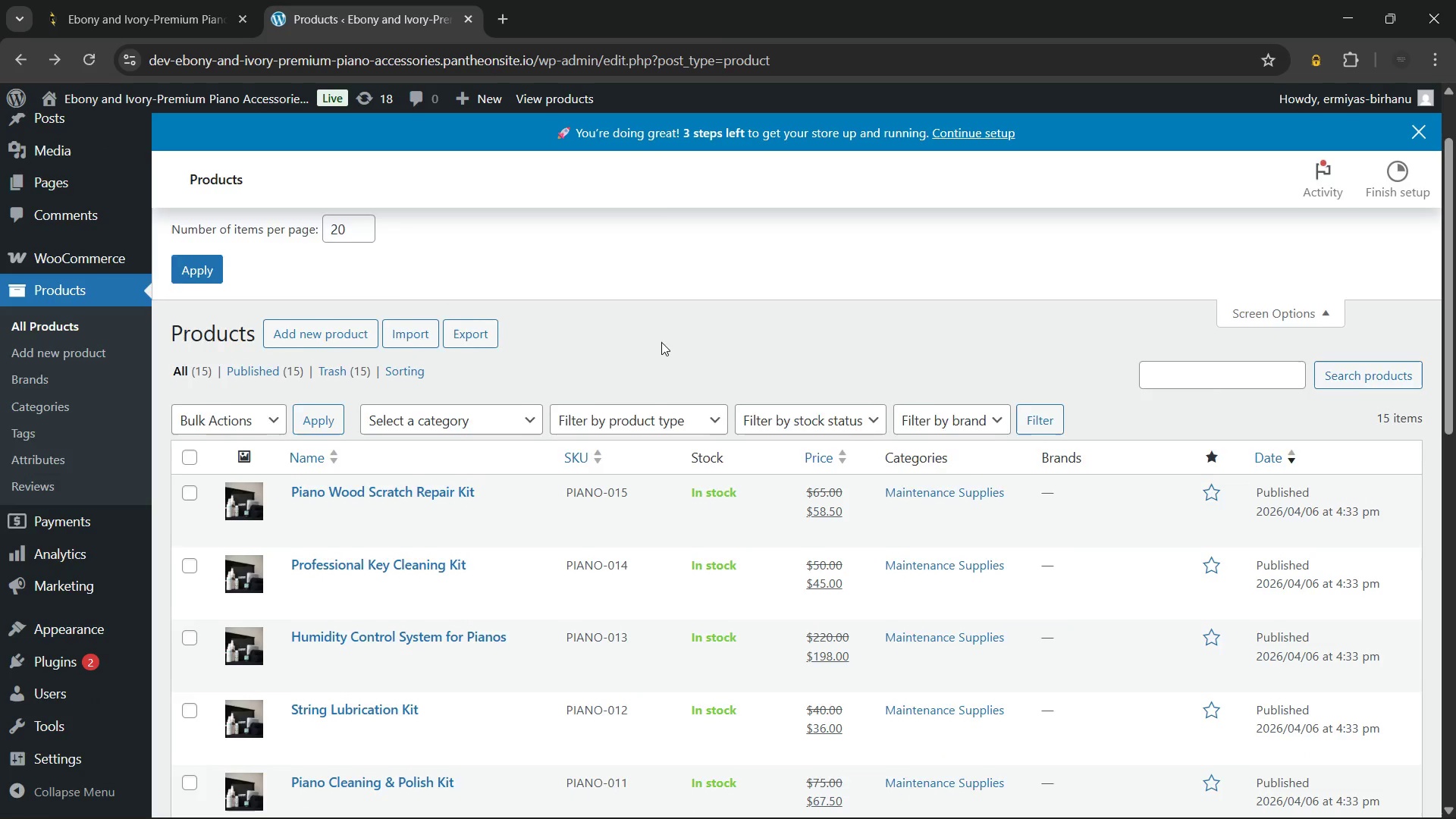 
scroll: coordinate [661, 342], scroll_direction: down, amount: 2.0
 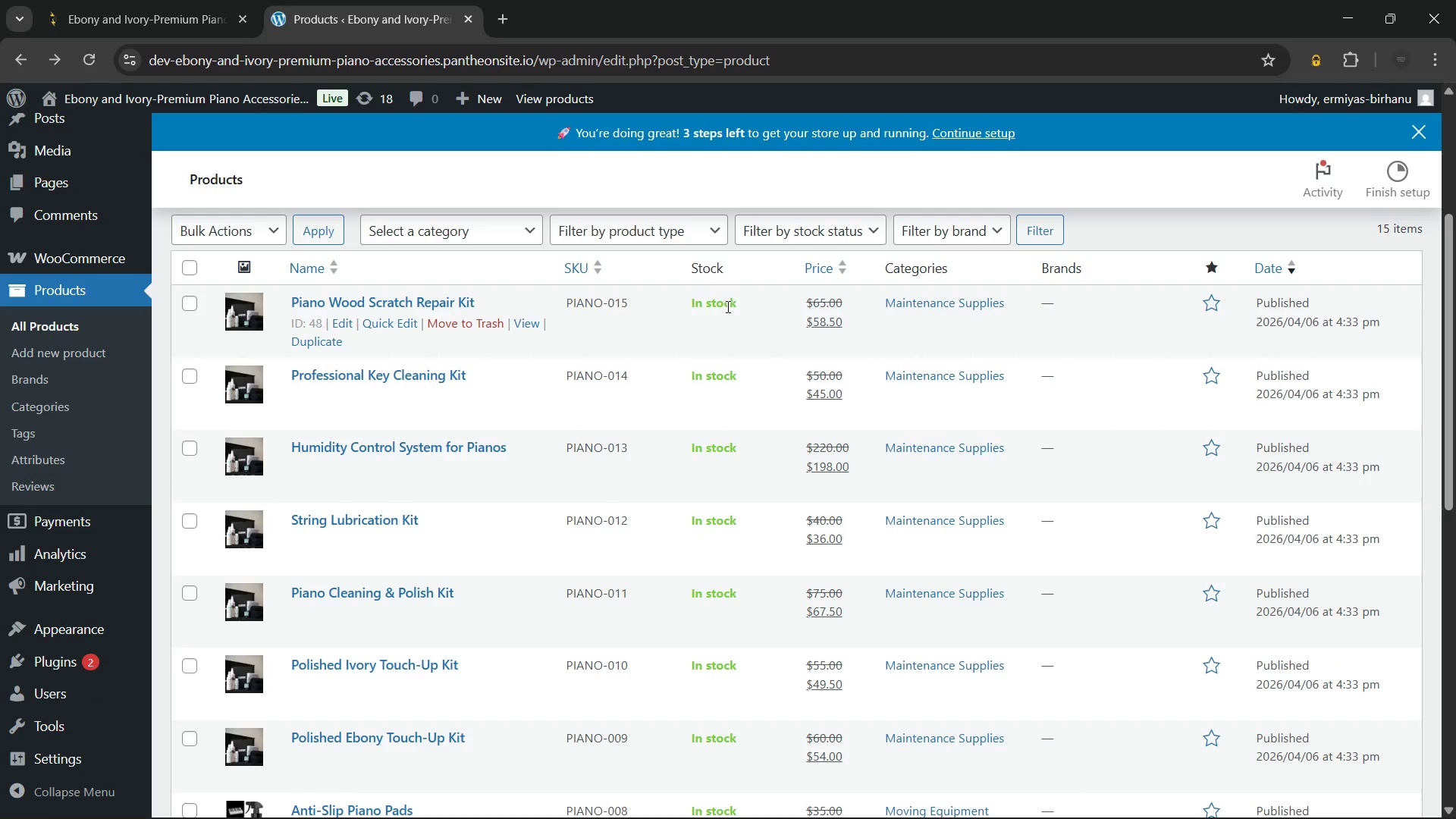 
left_click_drag(start_coordinate=[734, 303], to_coordinate=[689, 306])
 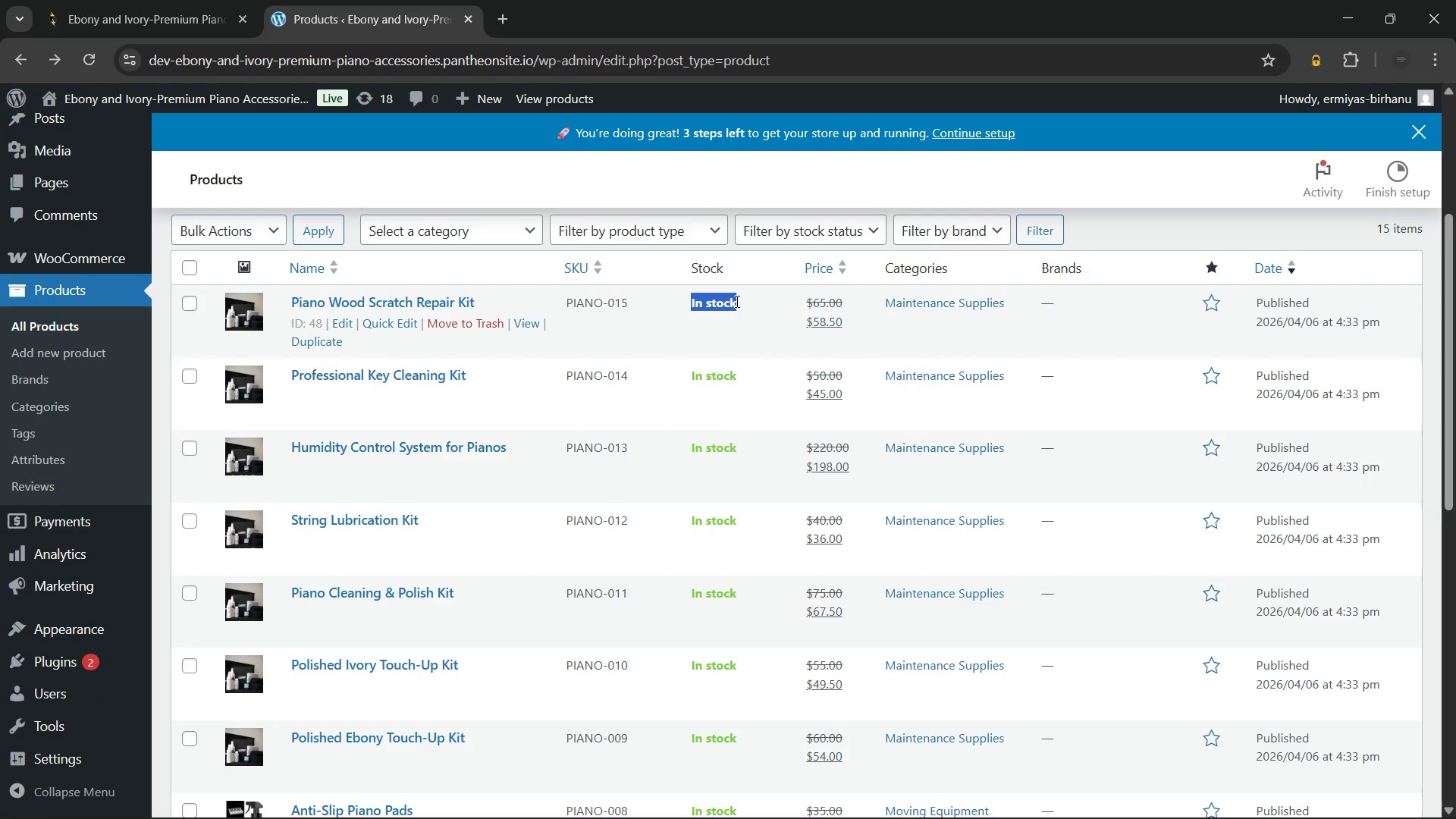 
left_click([736, 301])
 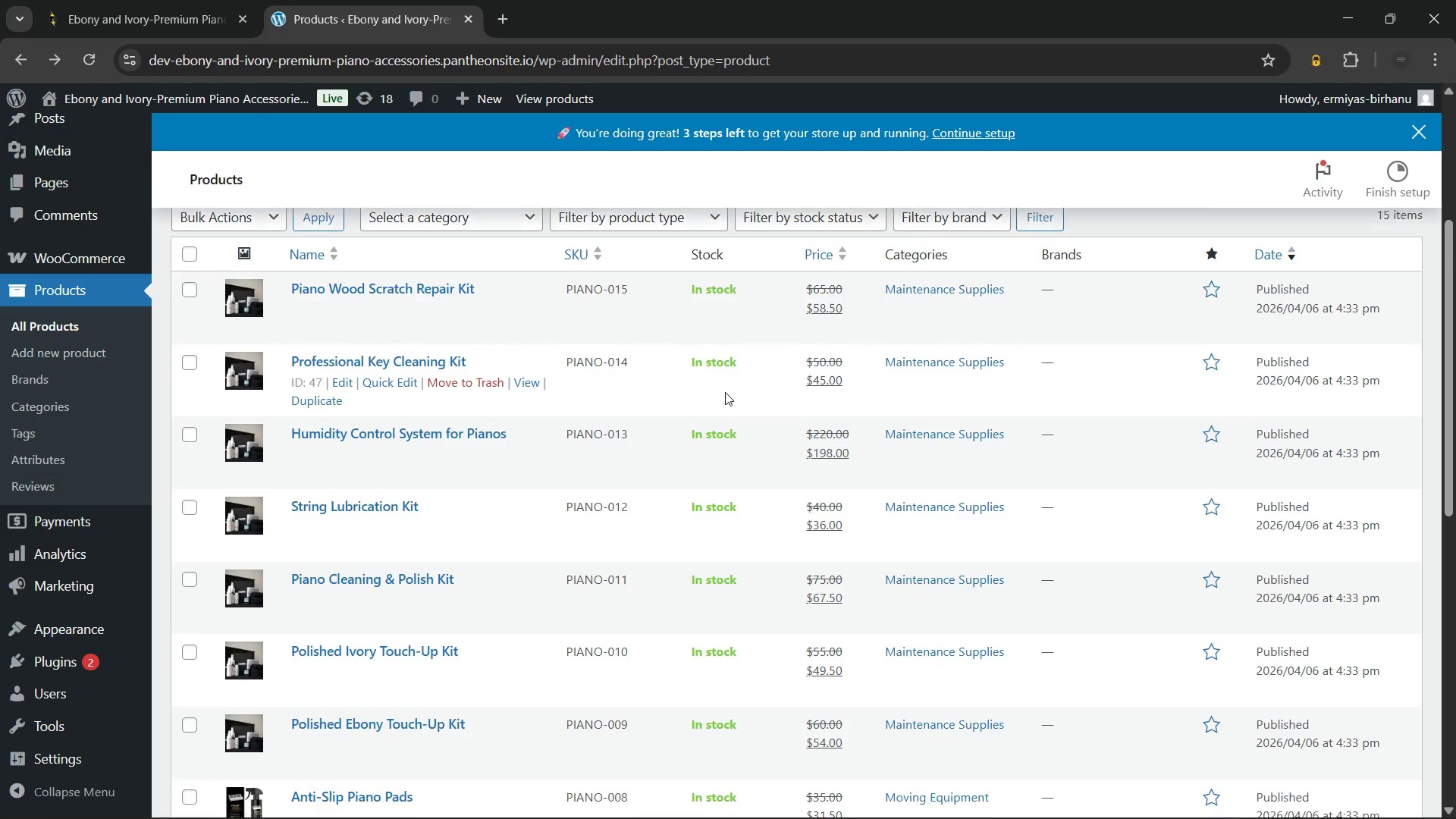 
scroll: coordinate [721, 384], scroll_direction: down, amount: 11.0
 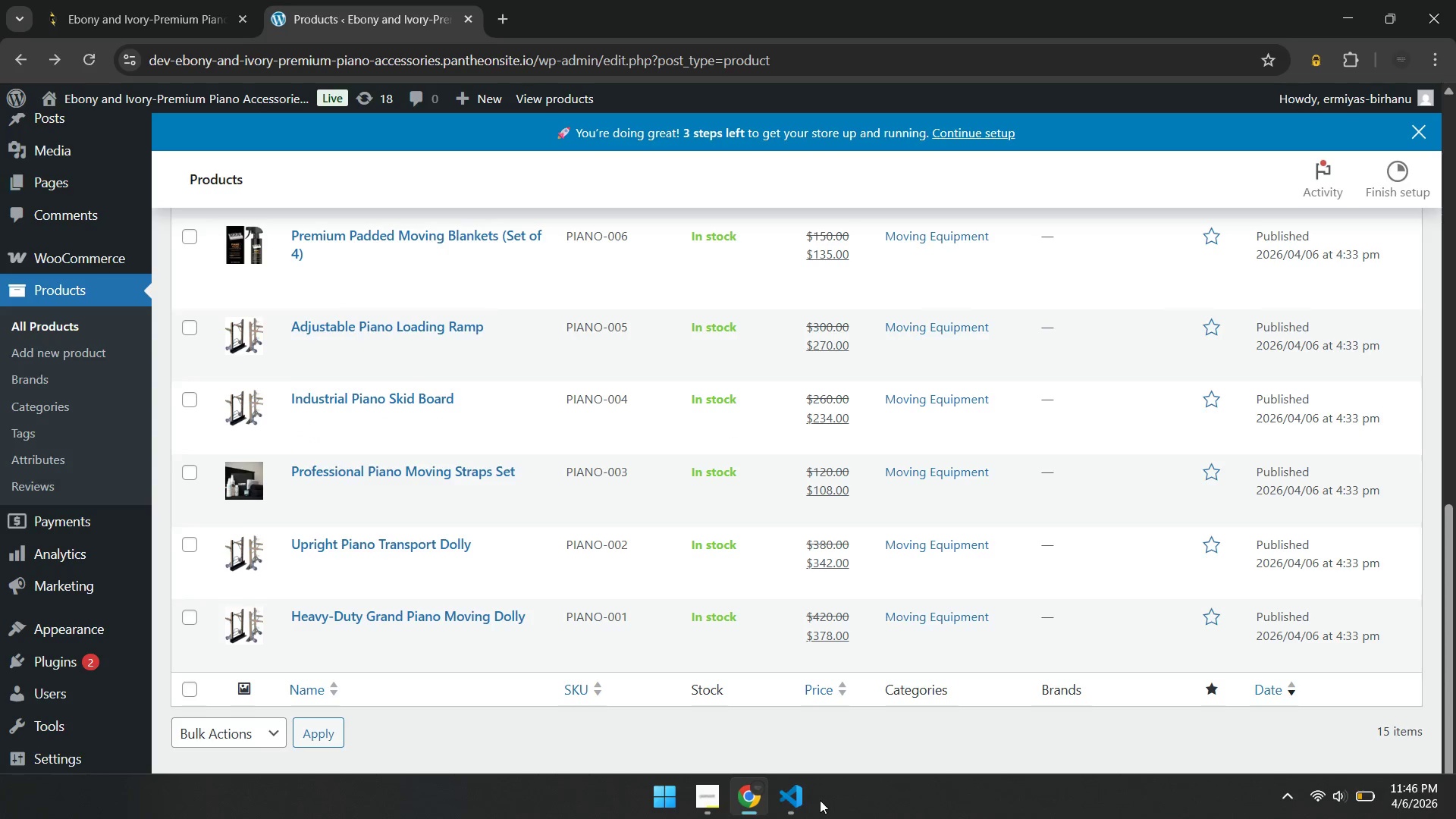 
left_click([787, 800])
 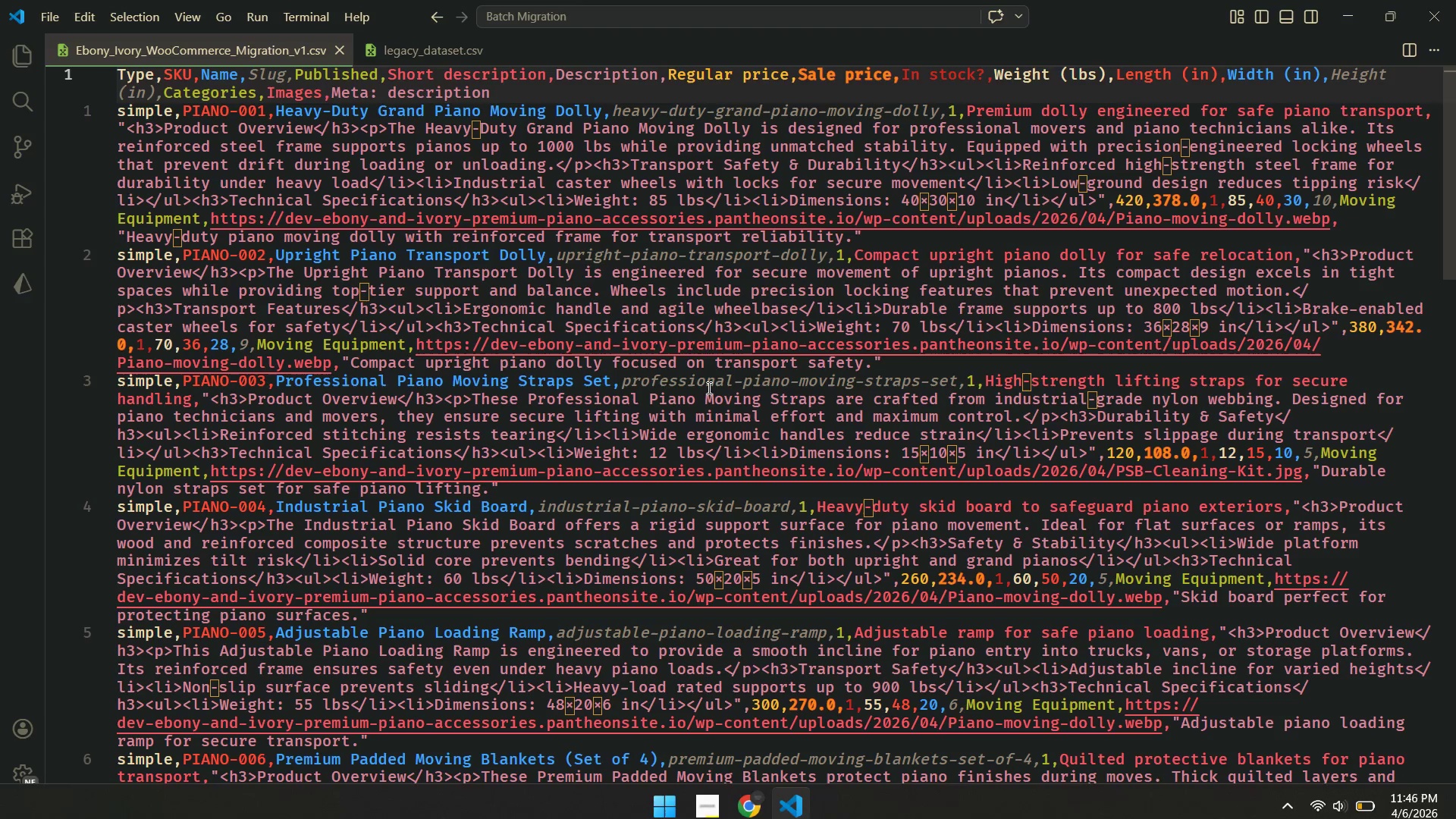 
scroll: coordinate [708, 388], scroll_direction: up, amount: 4.0
 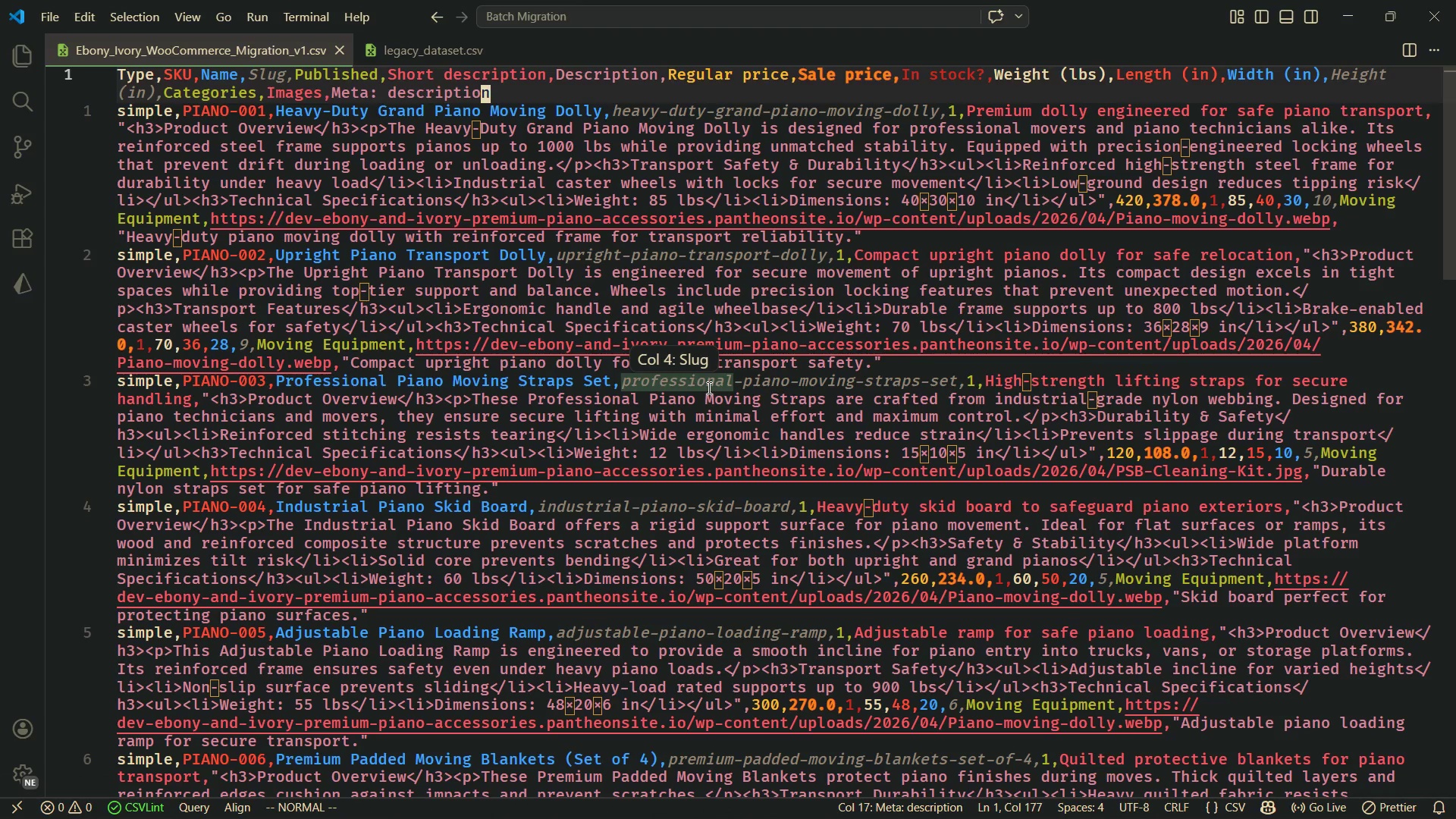 
type(kk)
 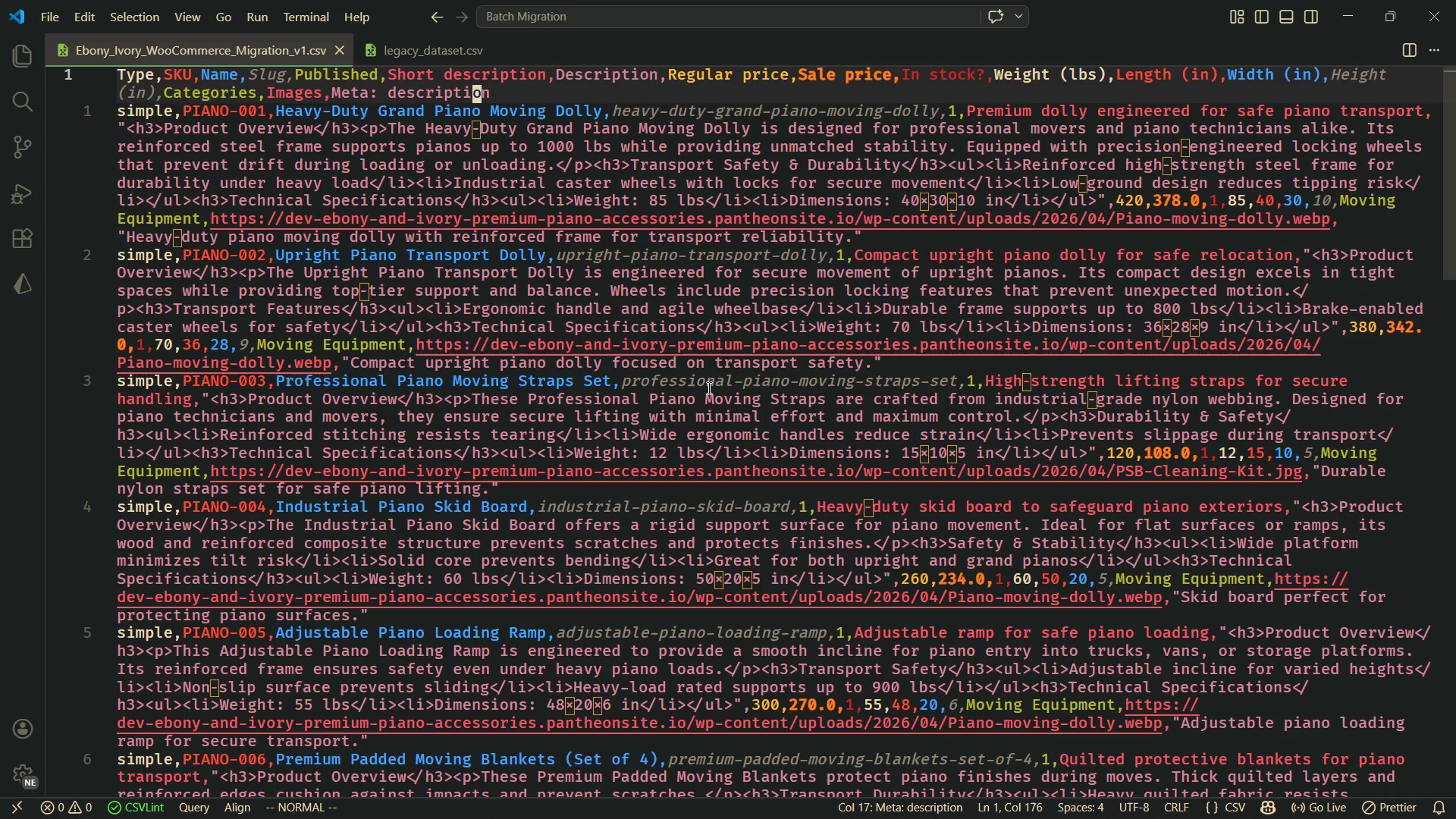 
hold_key(key=H, duration=1.5)
 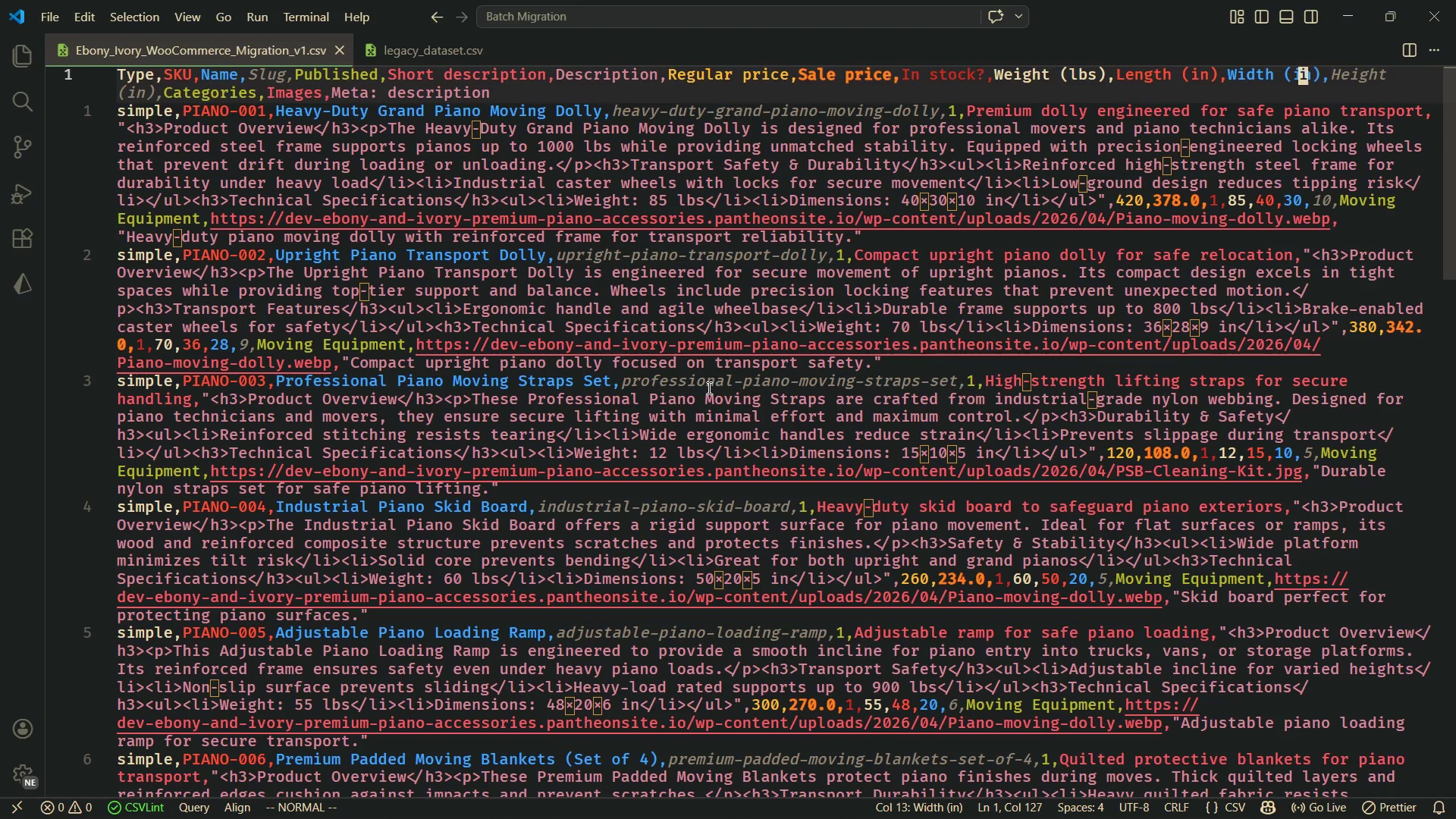 
hold_key(key=H, duration=1.52)
 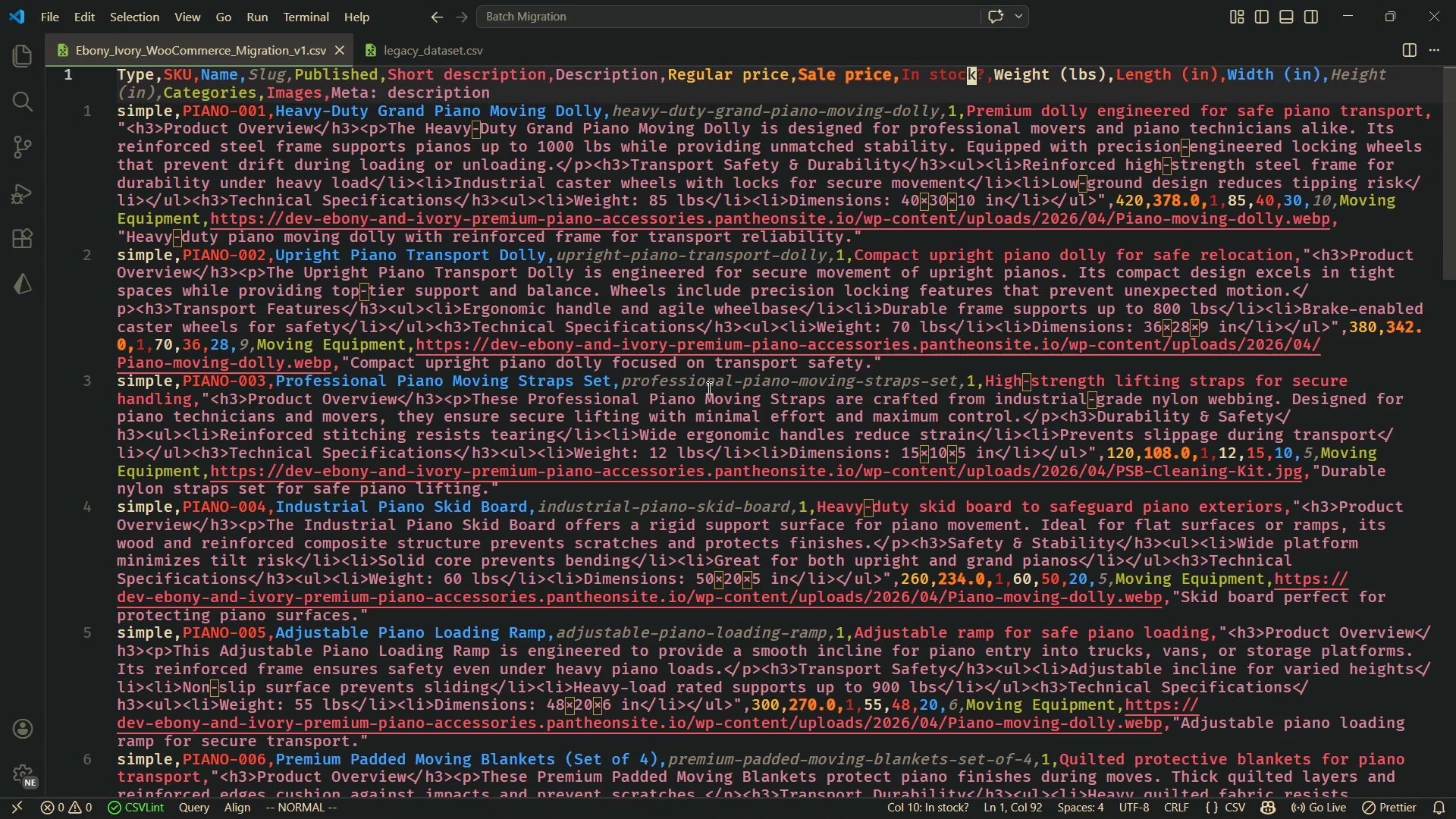 
type(hvhhhhhhh)
key(Escape)
type(jlllllvl)
key(Escape)
type(jjkkkjhvl)
key(Escape)
type(jjkhhjjklllllllllllllljjjj)
 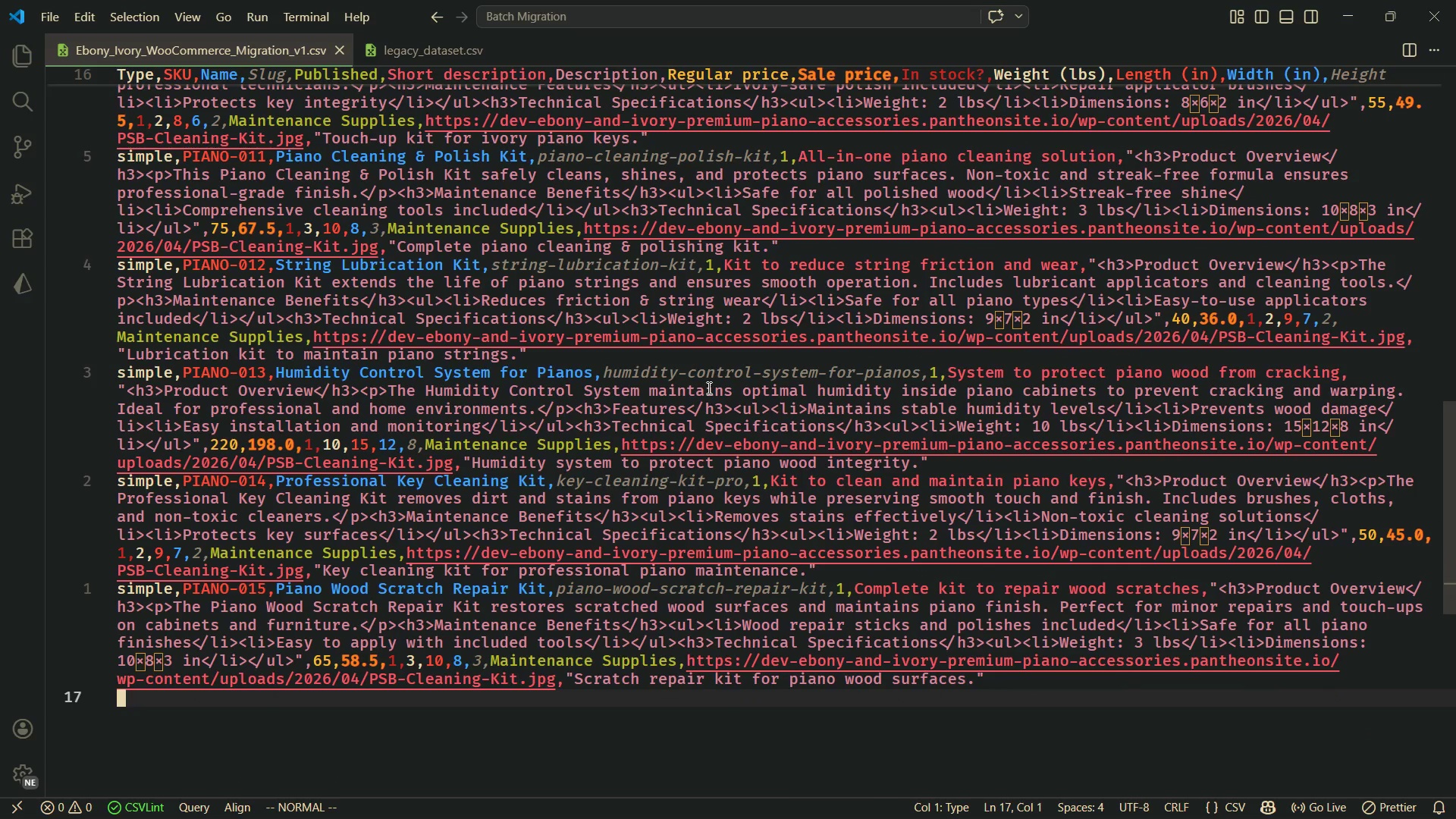 
left_click([761, 801])
 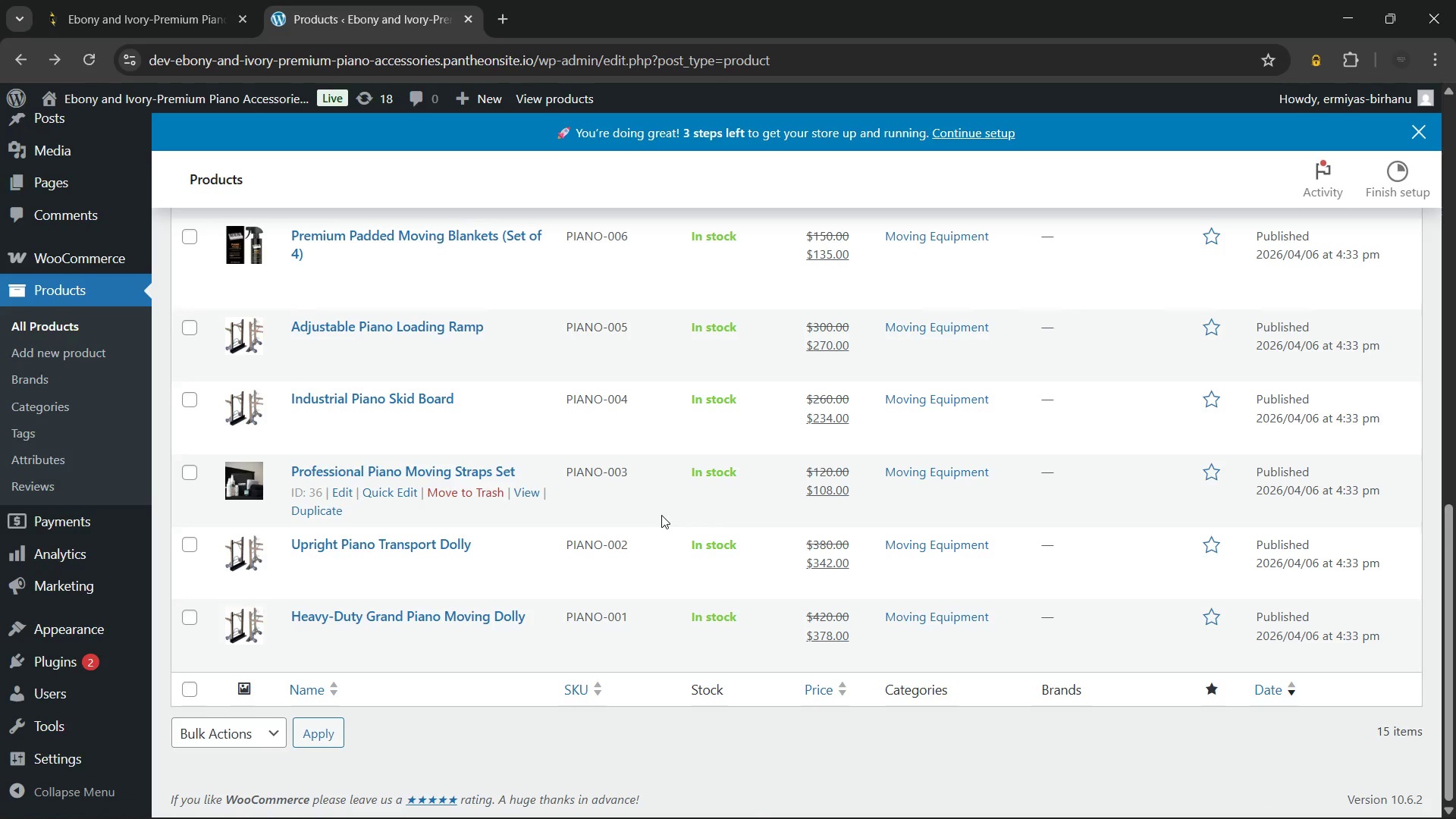 
scroll: coordinate [661, 515], scroll_direction: up, amount: 10.0
 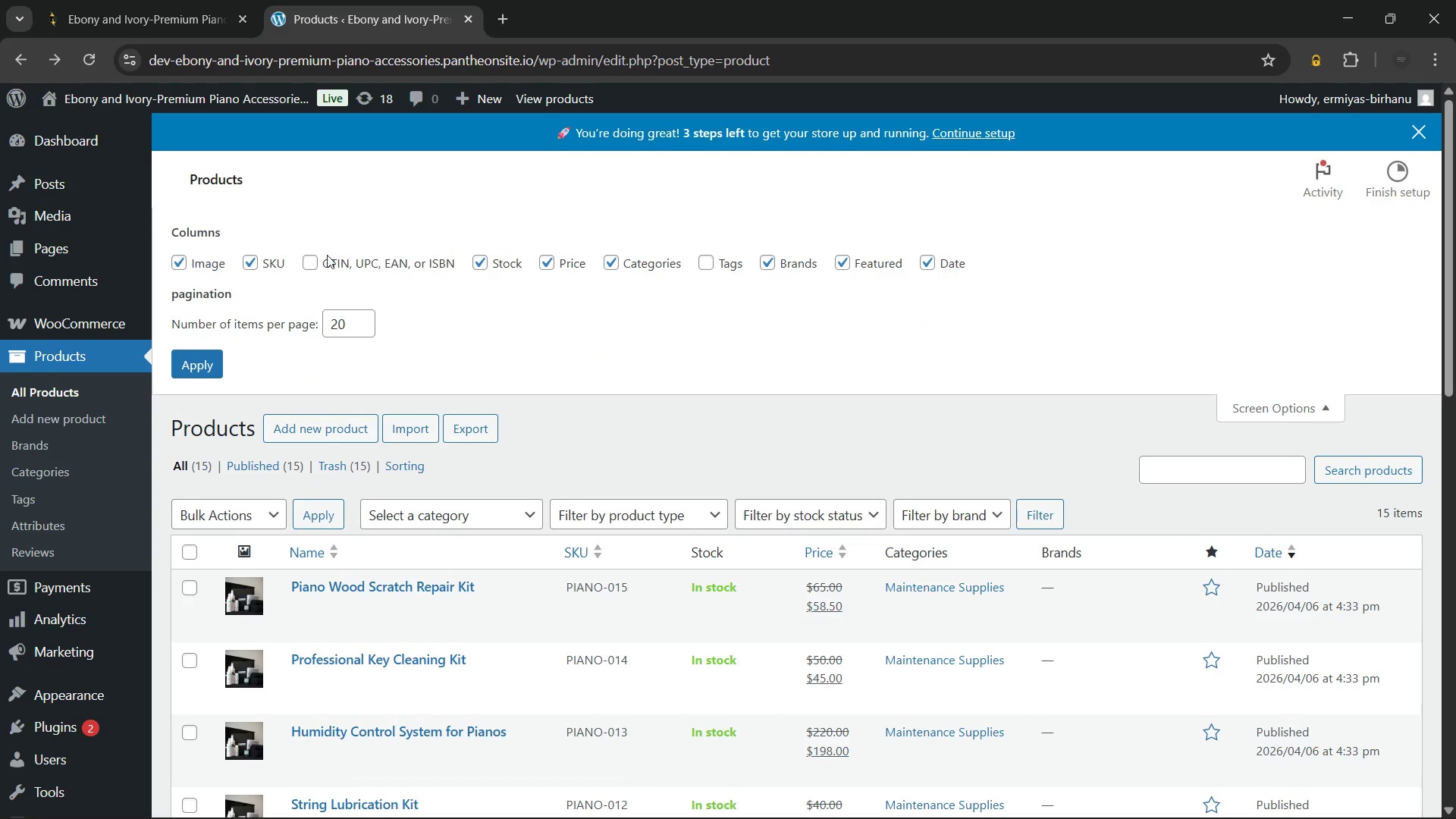 
wait(5.59)
 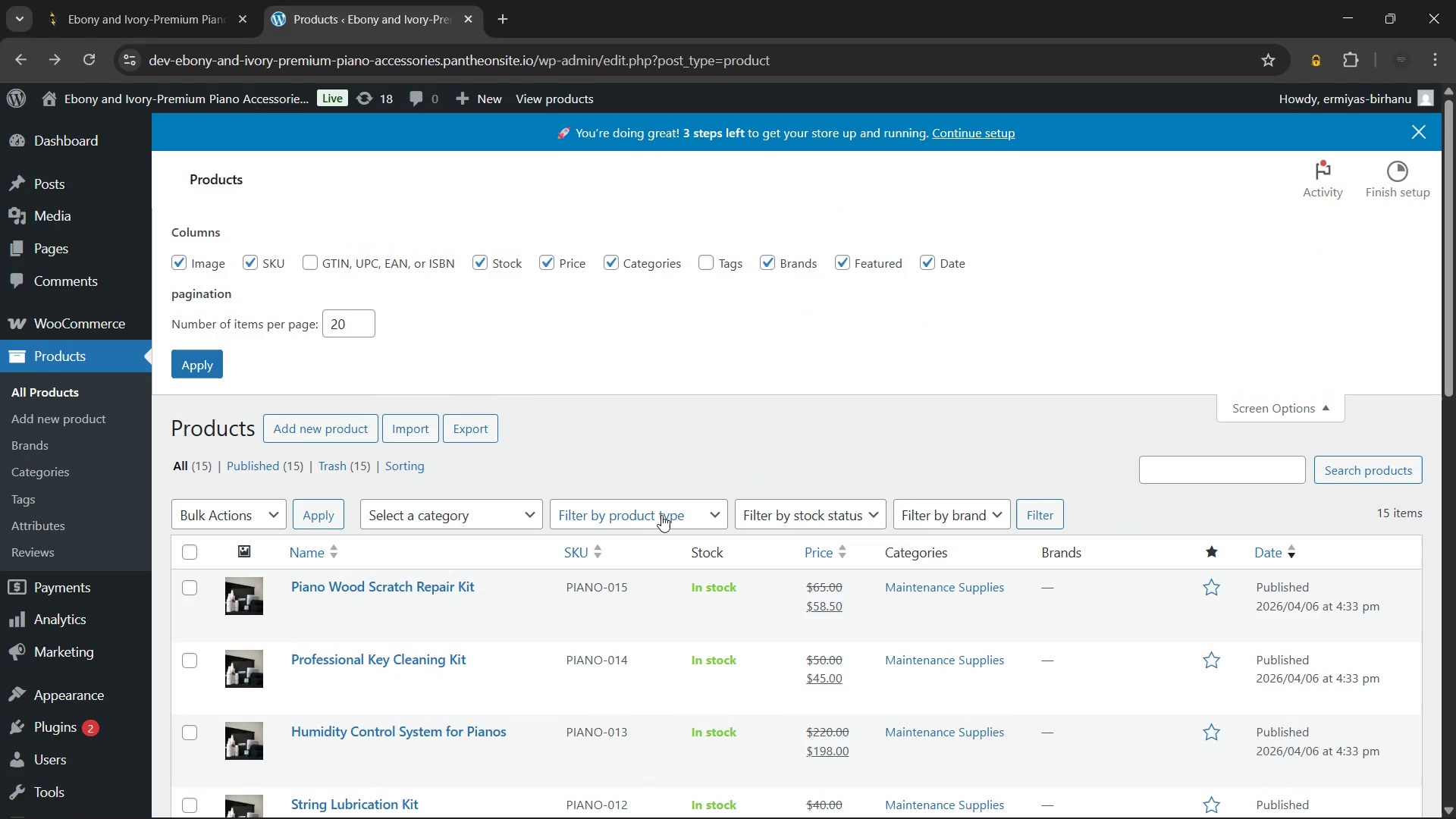 
left_click([62, 325])
 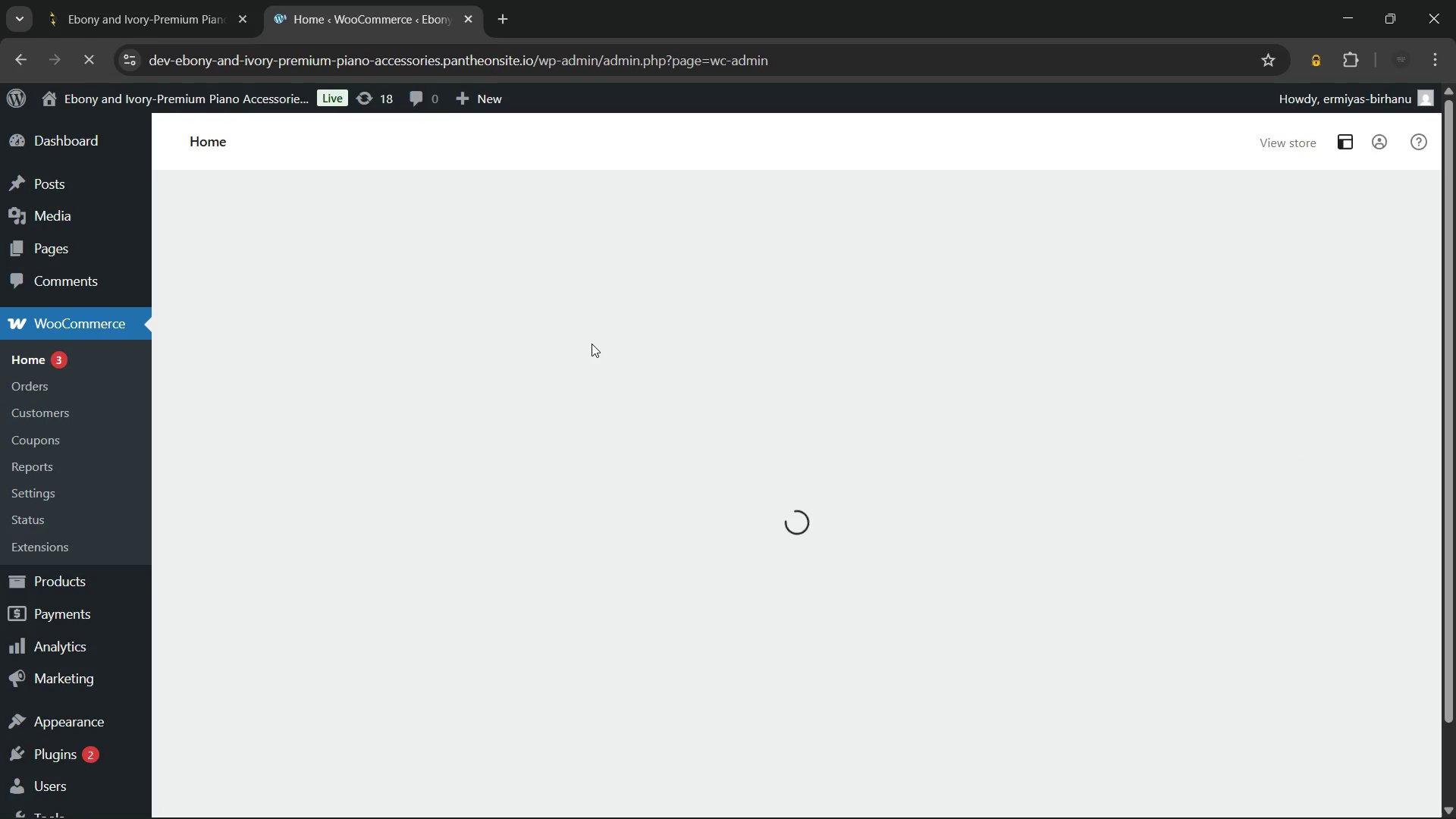 
wait(10.12)
 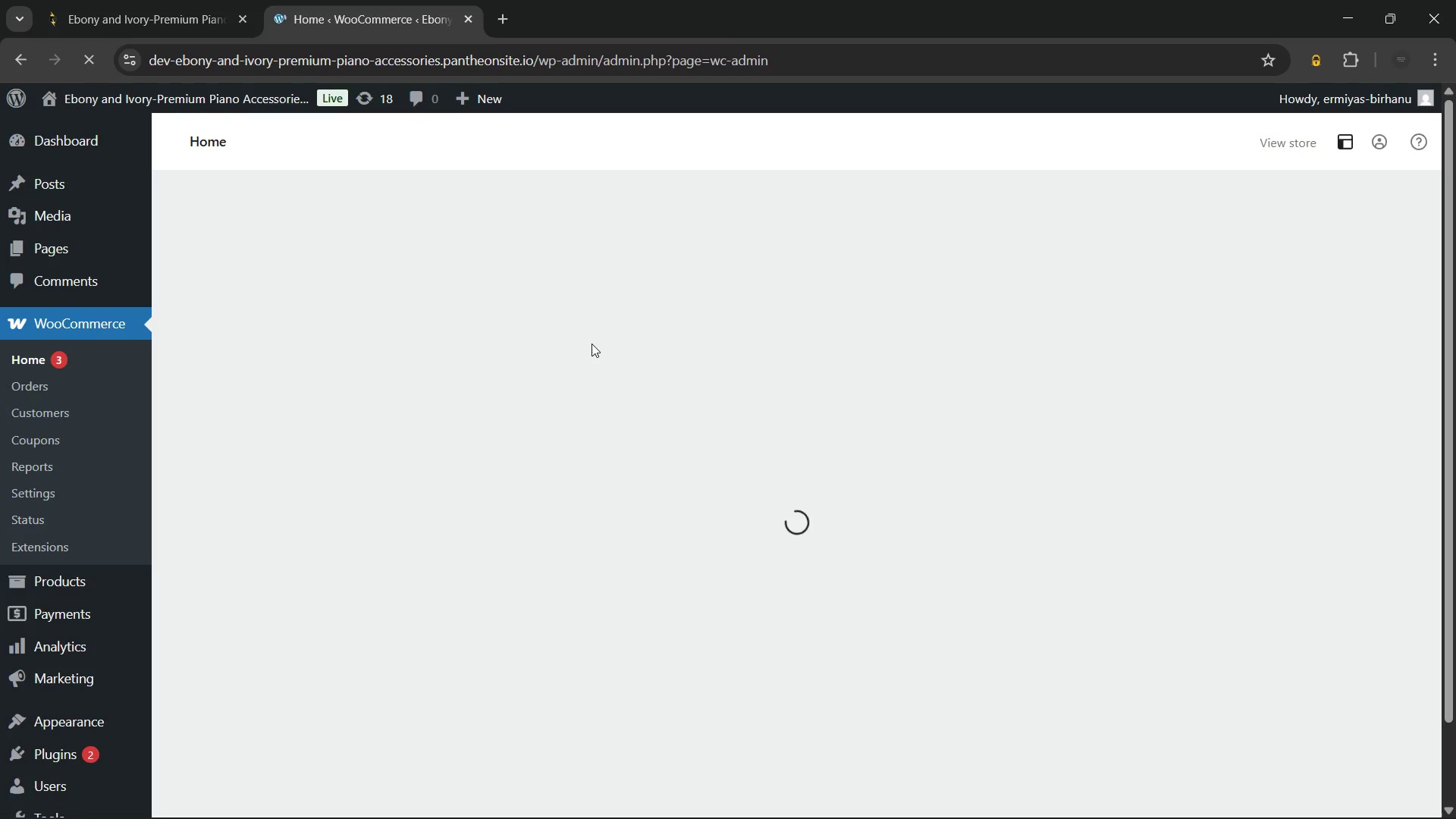 
scroll: coordinate [1241, 466], scroll_direction: down, amount: 1.0
 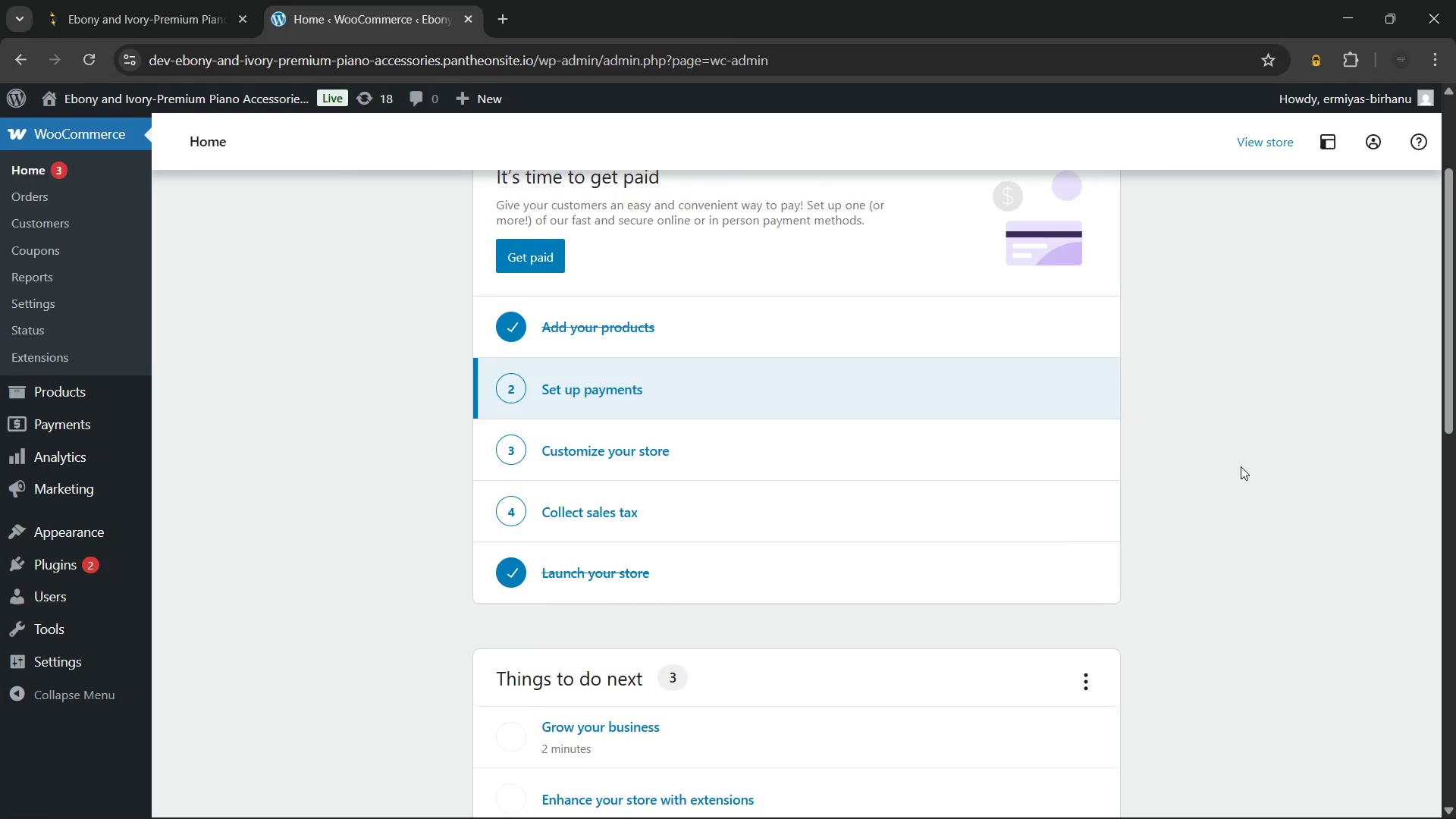 
scroll: coordinate [1241, 466], scroll_direction: up, amount: 2.0
 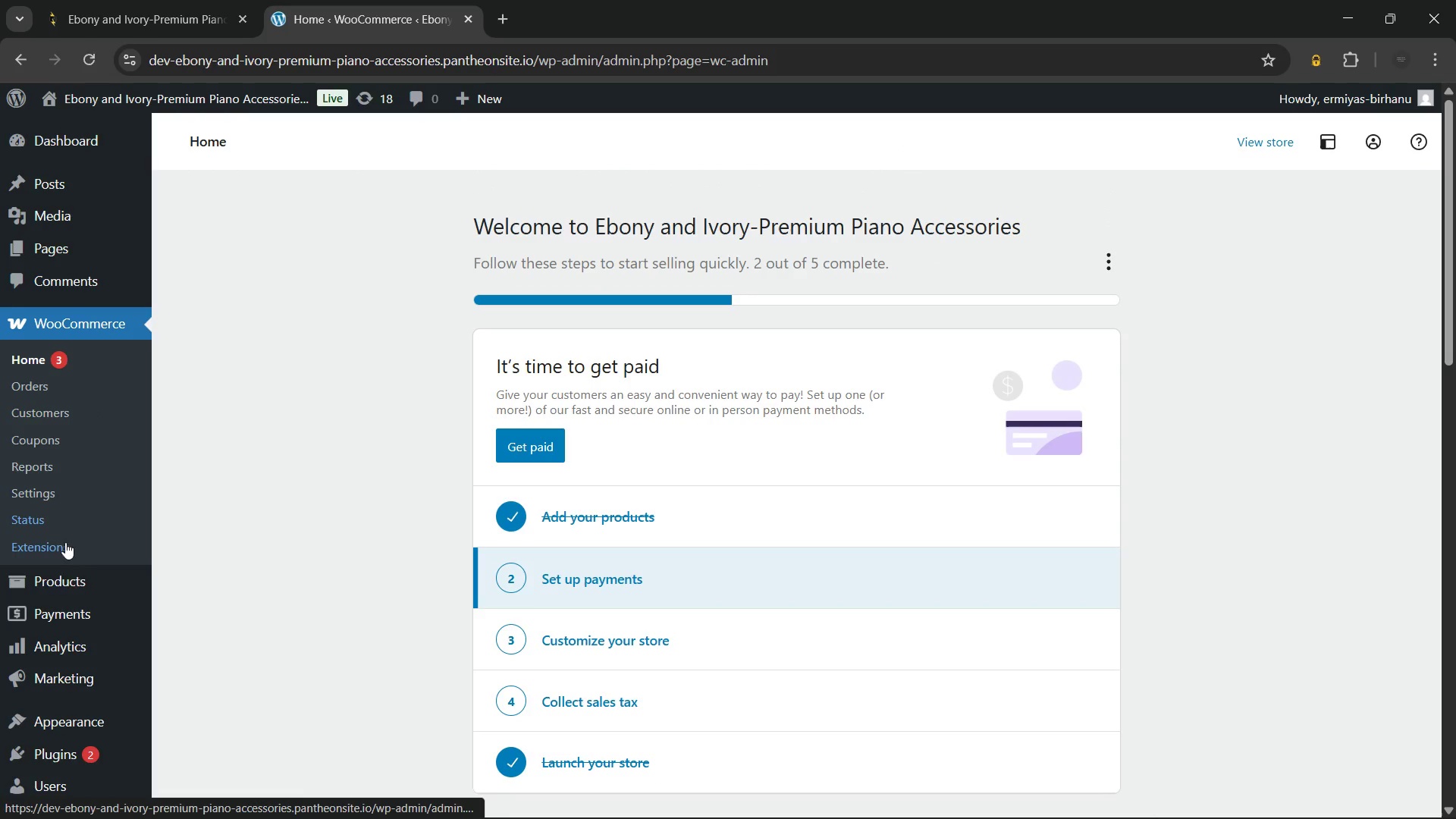 
left_click([64, 575])
 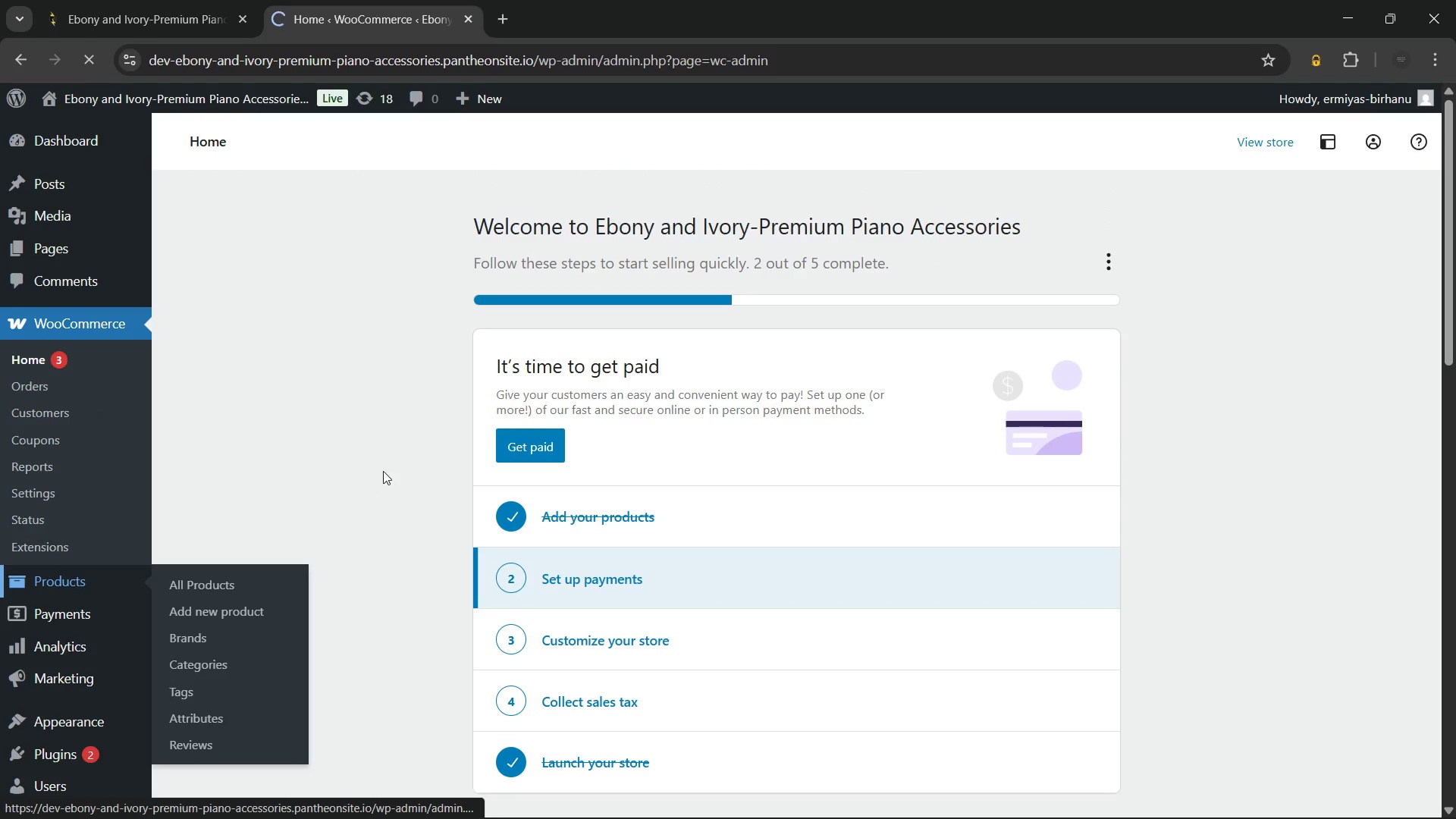 
mouse_move([382, 445])
 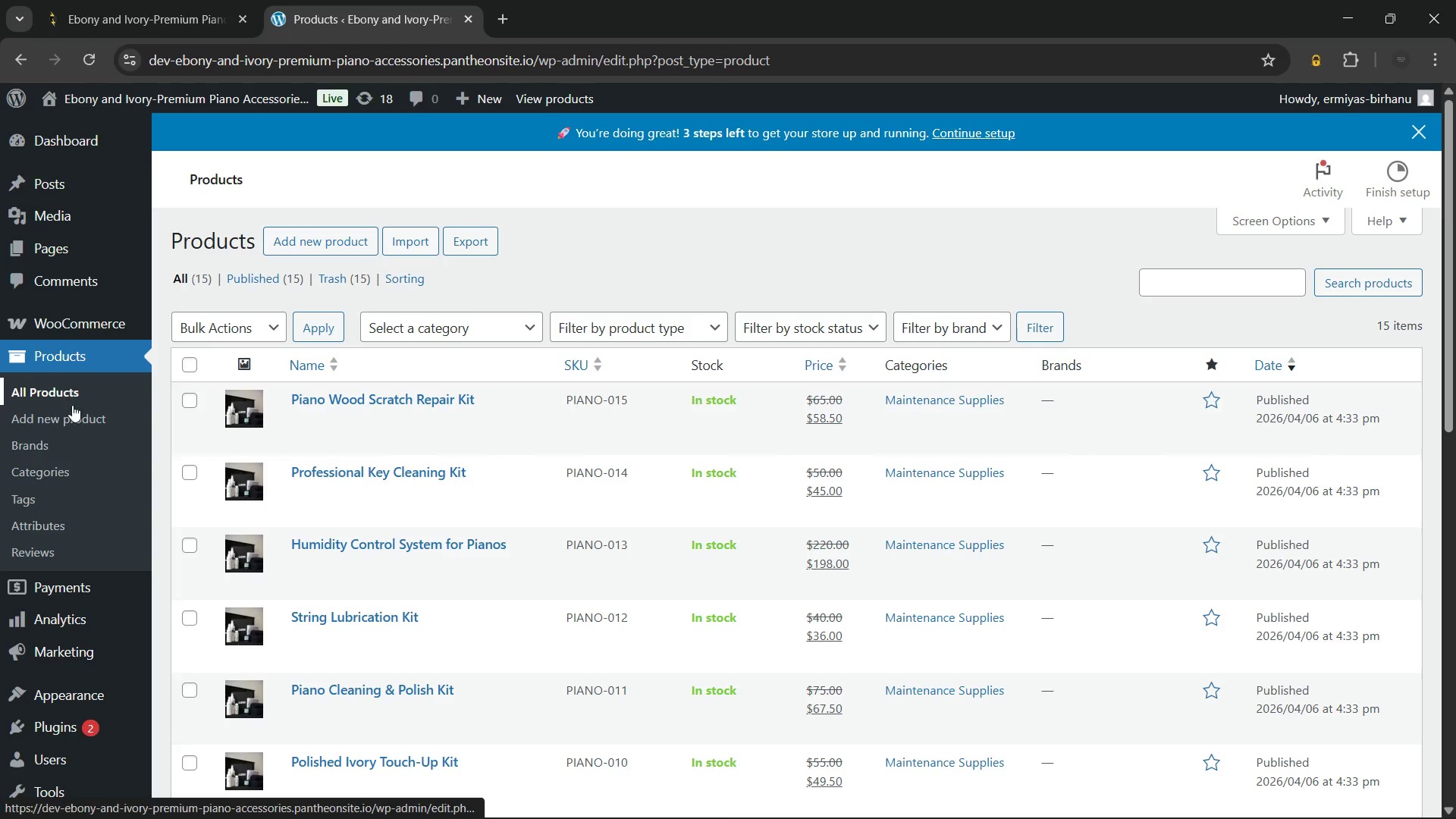 
left_click([73, 464])
 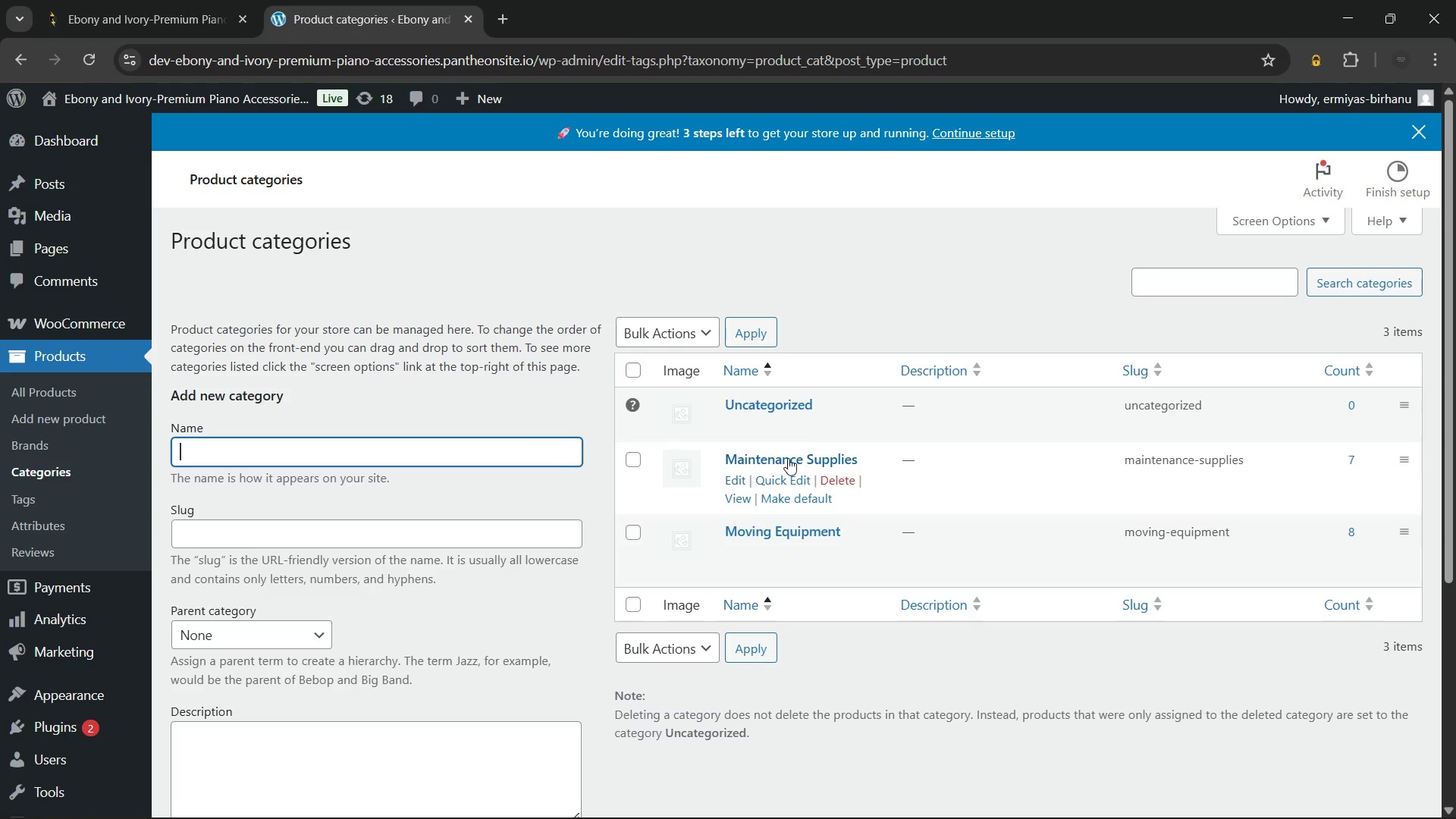 
wait(18.28)
 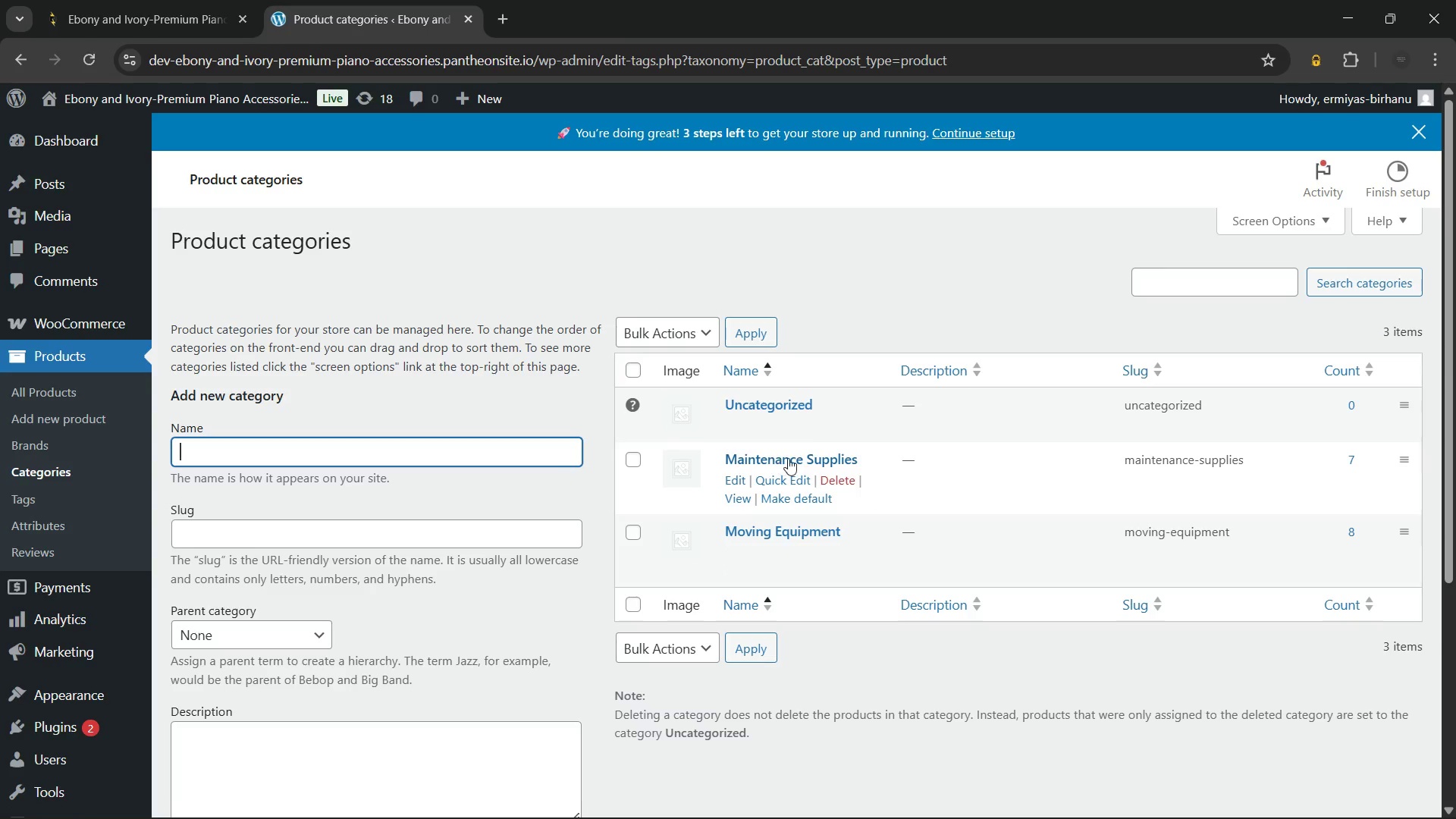 
left_click([791, 805])
 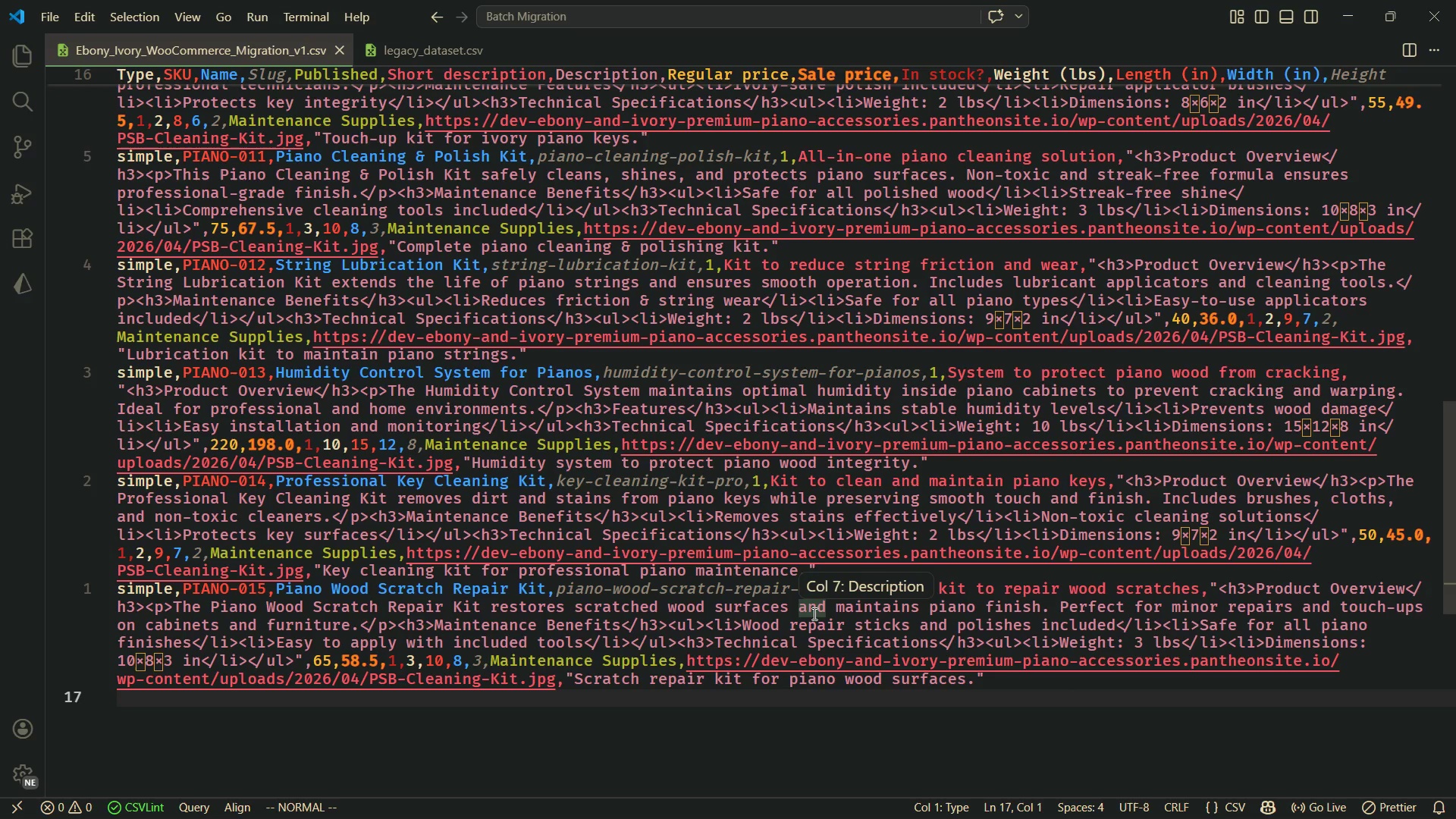 
type(hk)
 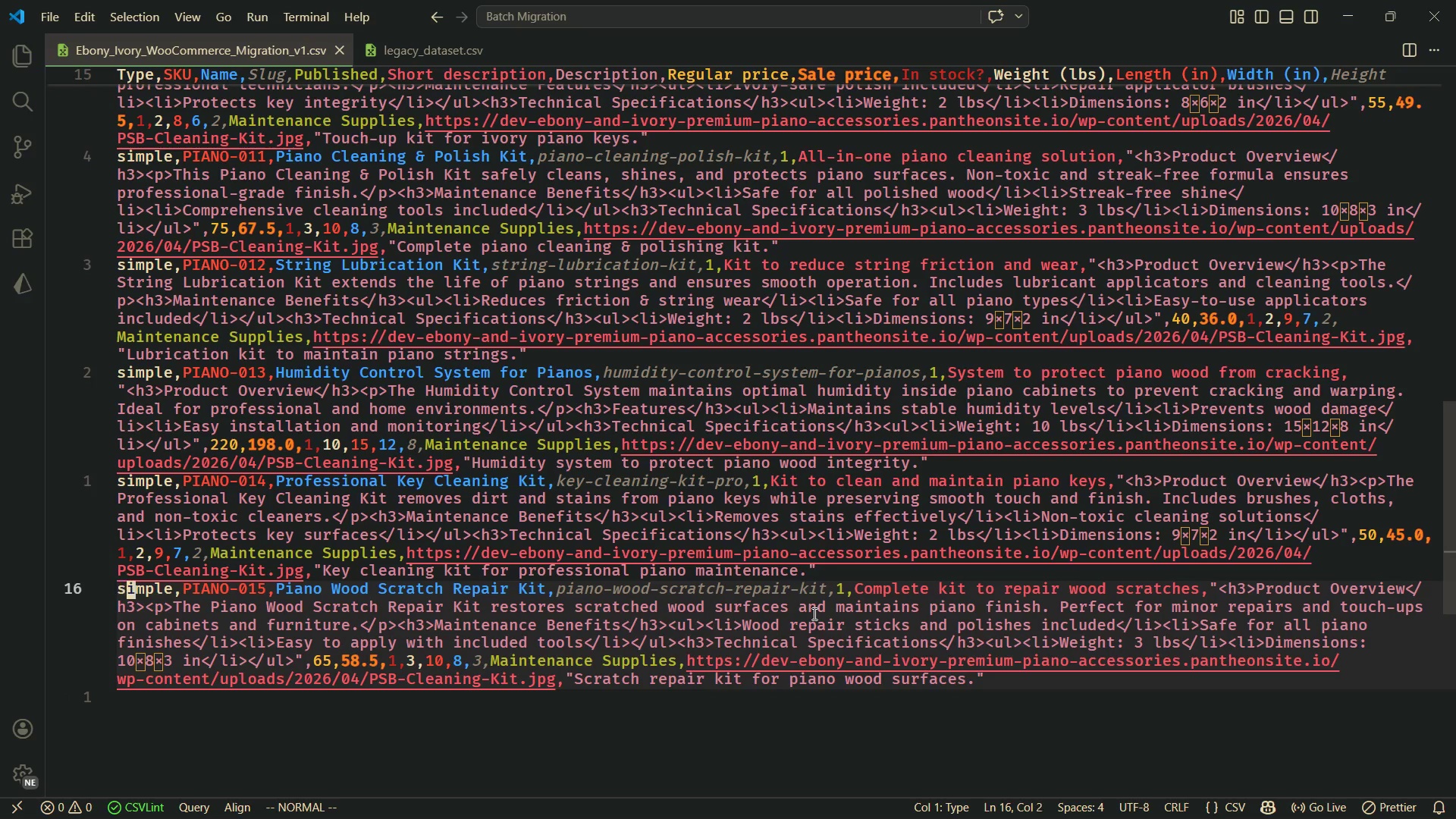 
hold_key(key=L, duration=1.5)
 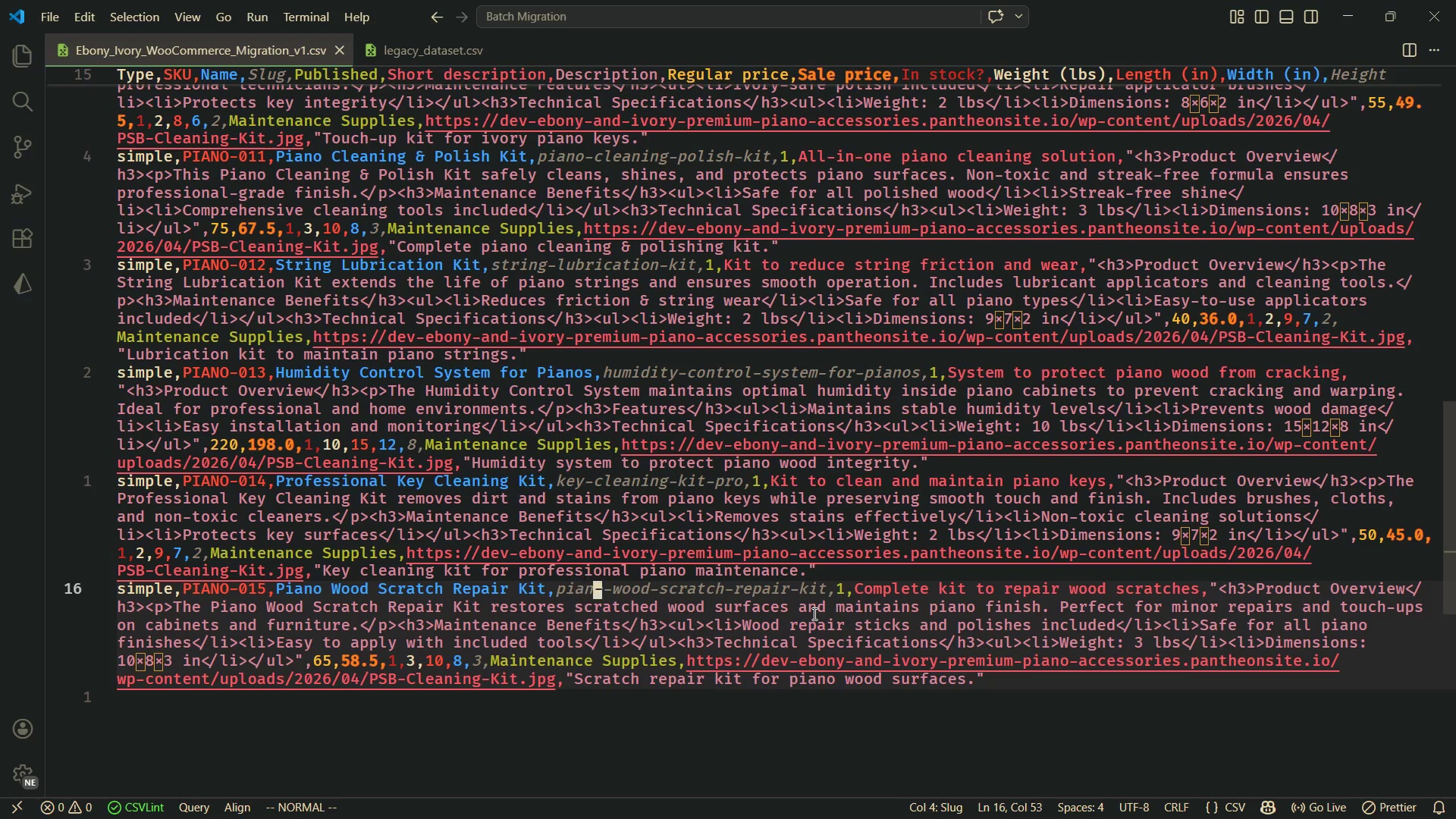 
hold_key(key=L, duration=0.88)
 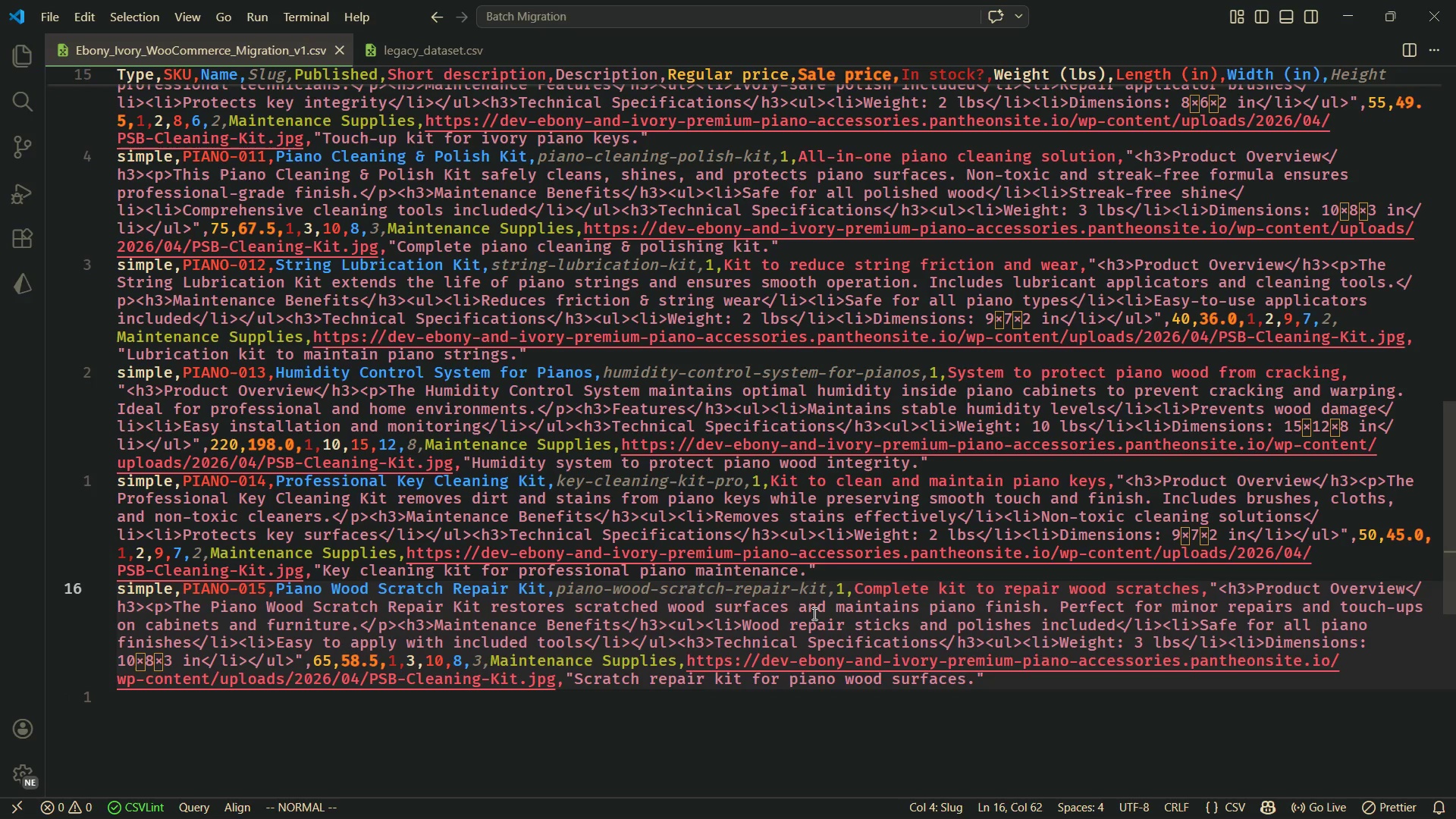 
hold_key(key=L, duration=1.38)
 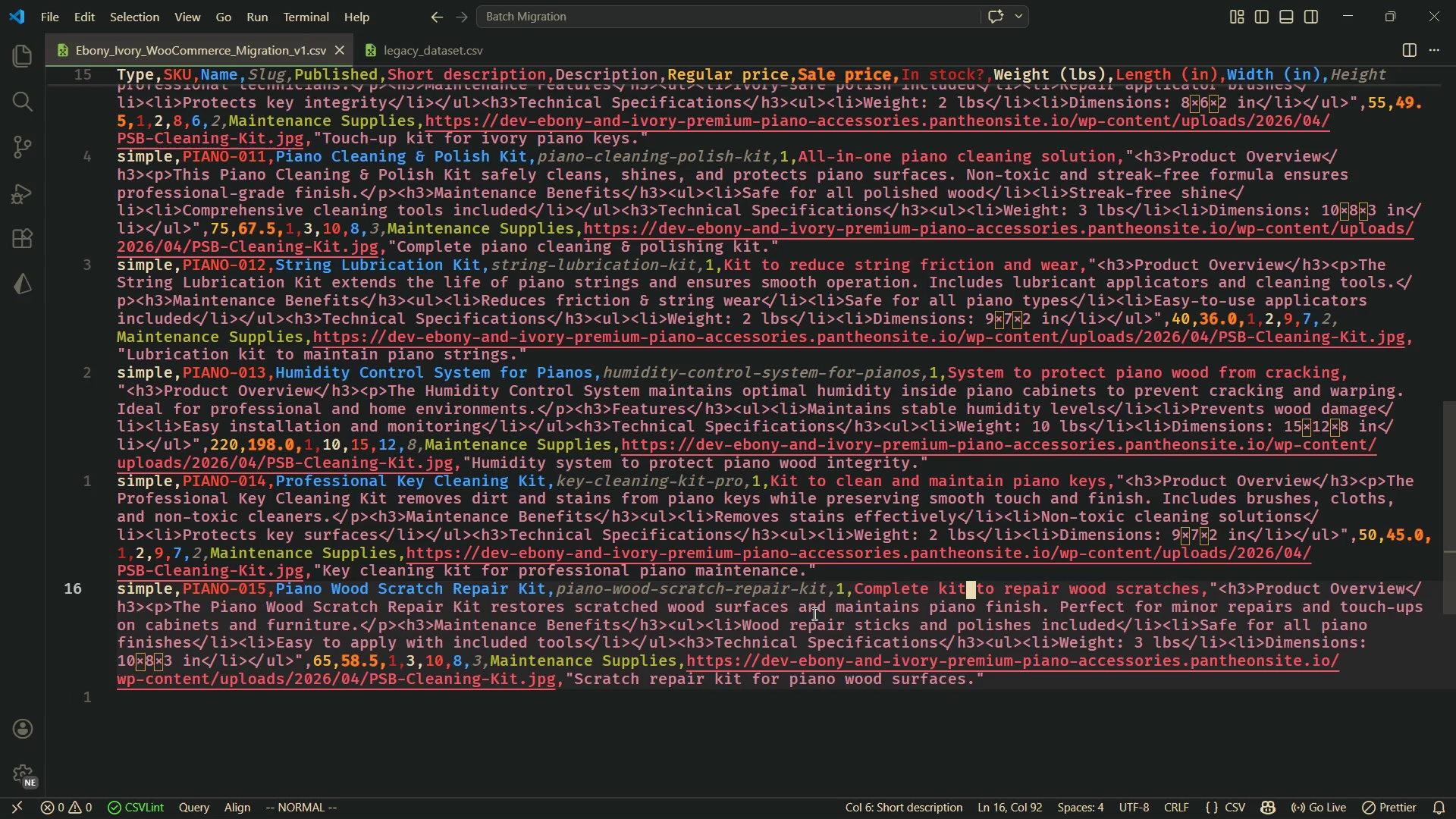 
hold_key(key=L, duration=0.86)
 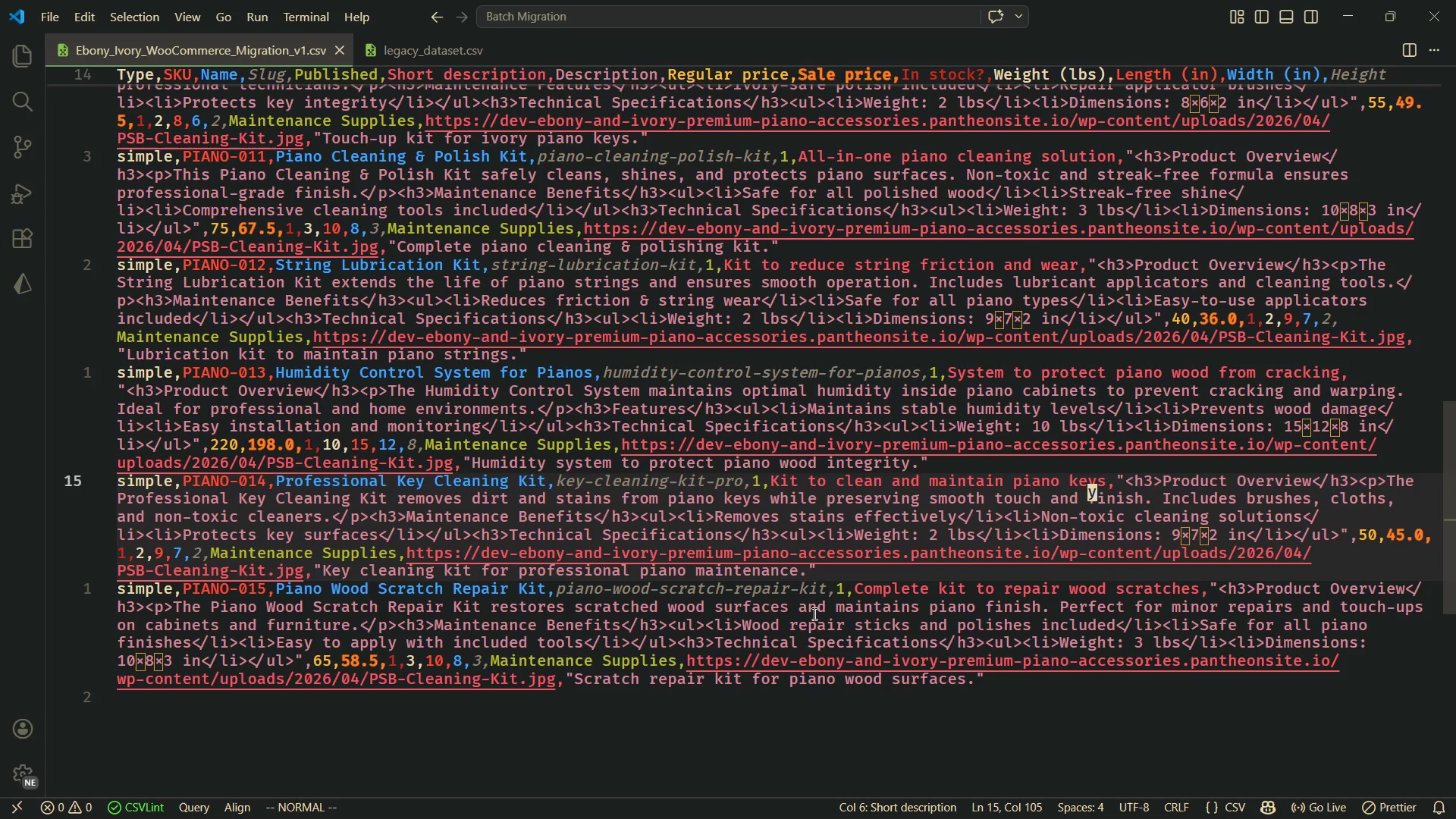 
hold_key(key=K, duration=0.55)
 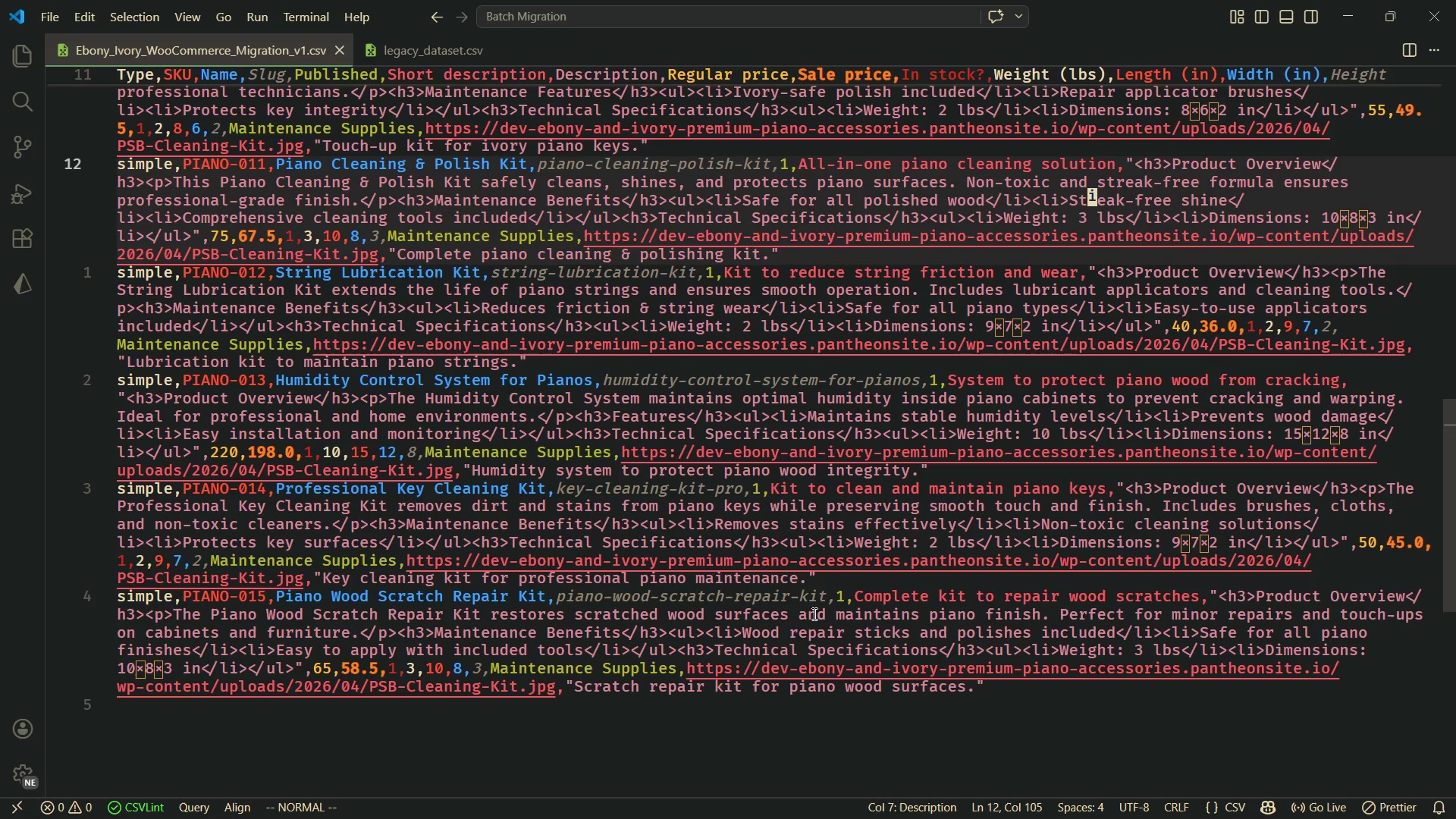 
type(kkkkkkkkkkkk)
 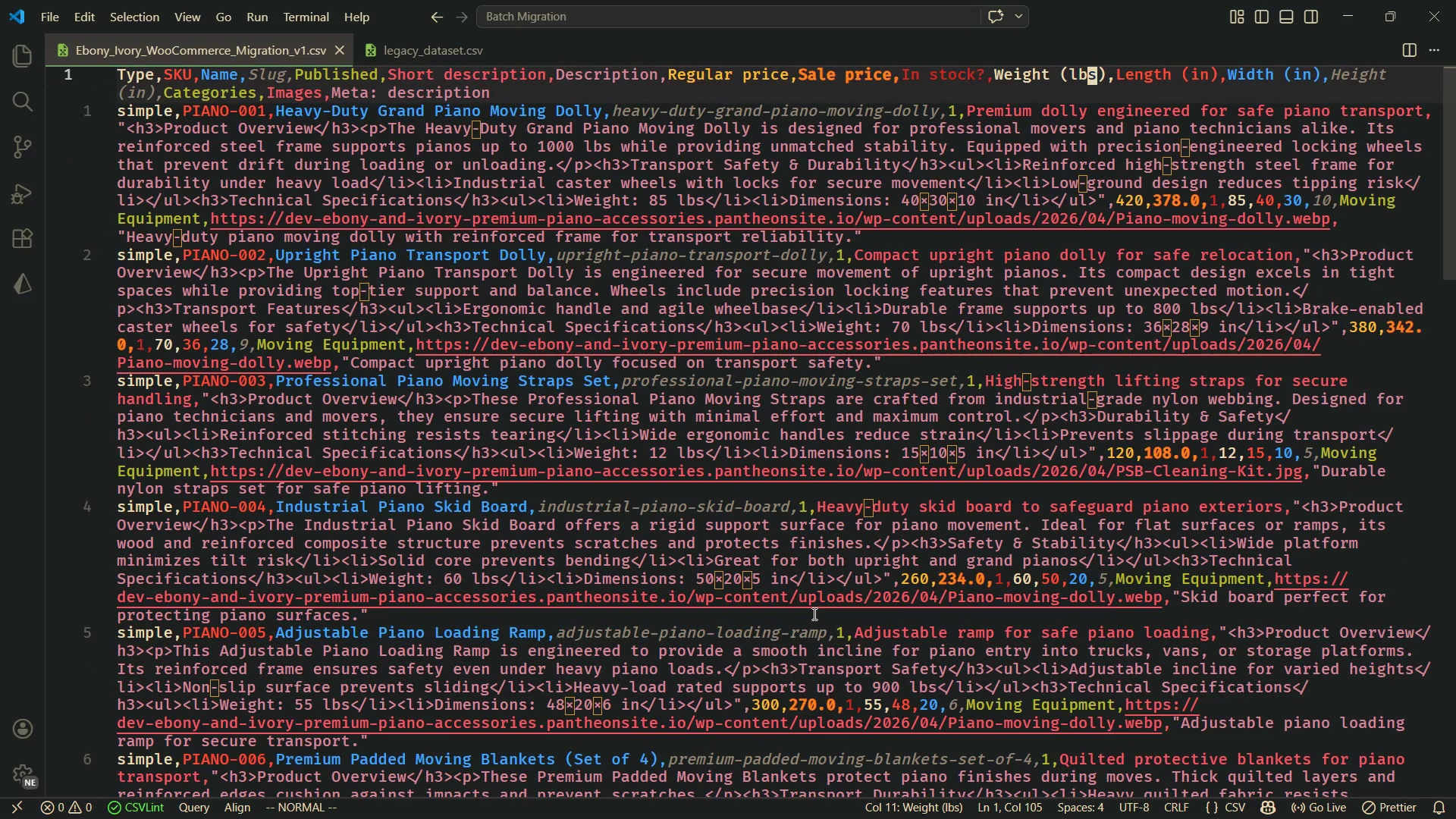 
hold_key(key=H, duration=1.5)
 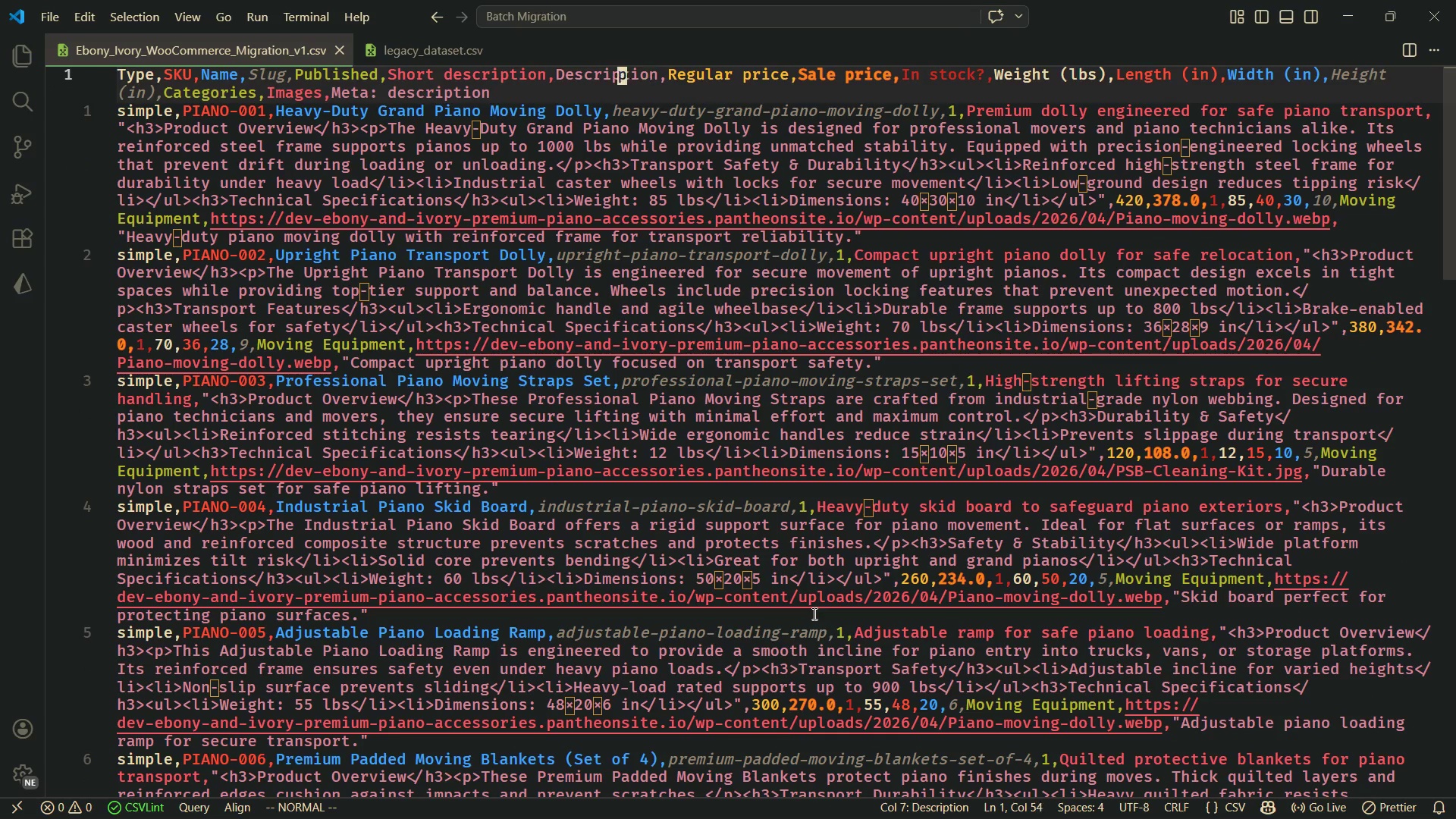 
hold_key(key=H, duration=0.75)
 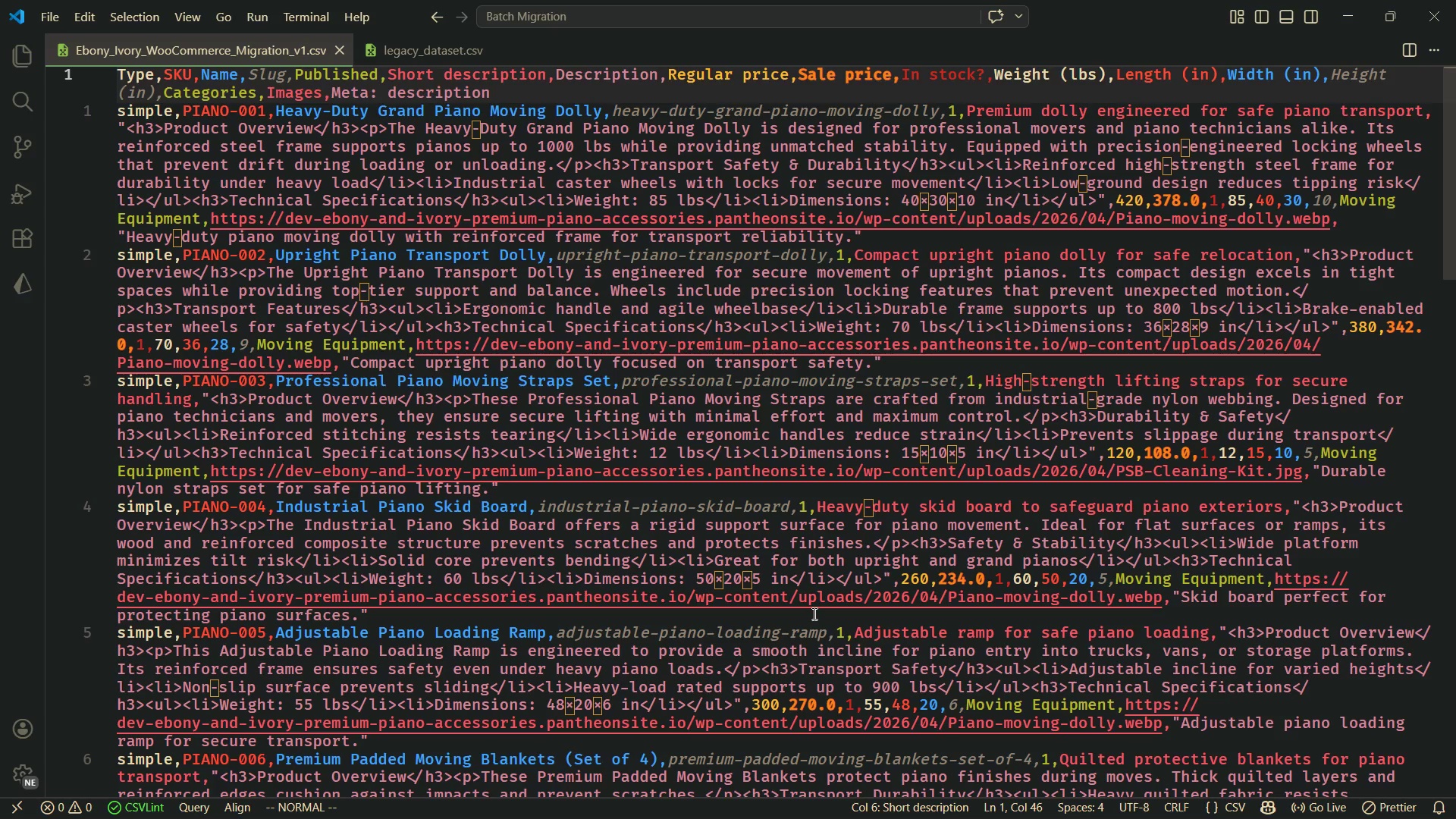 
type(jjk)
 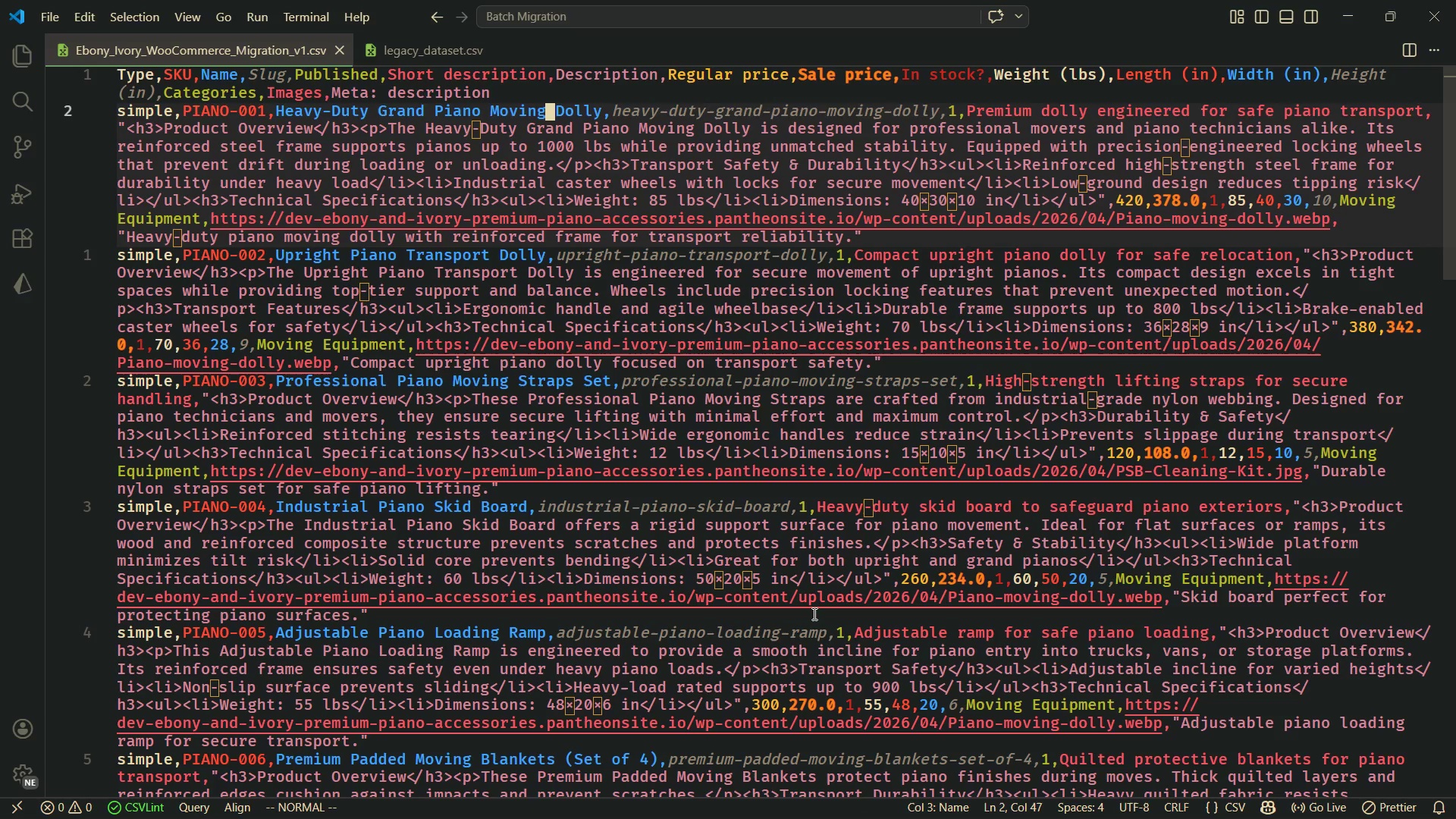 
hold_key(key=L, duration=1.5)
 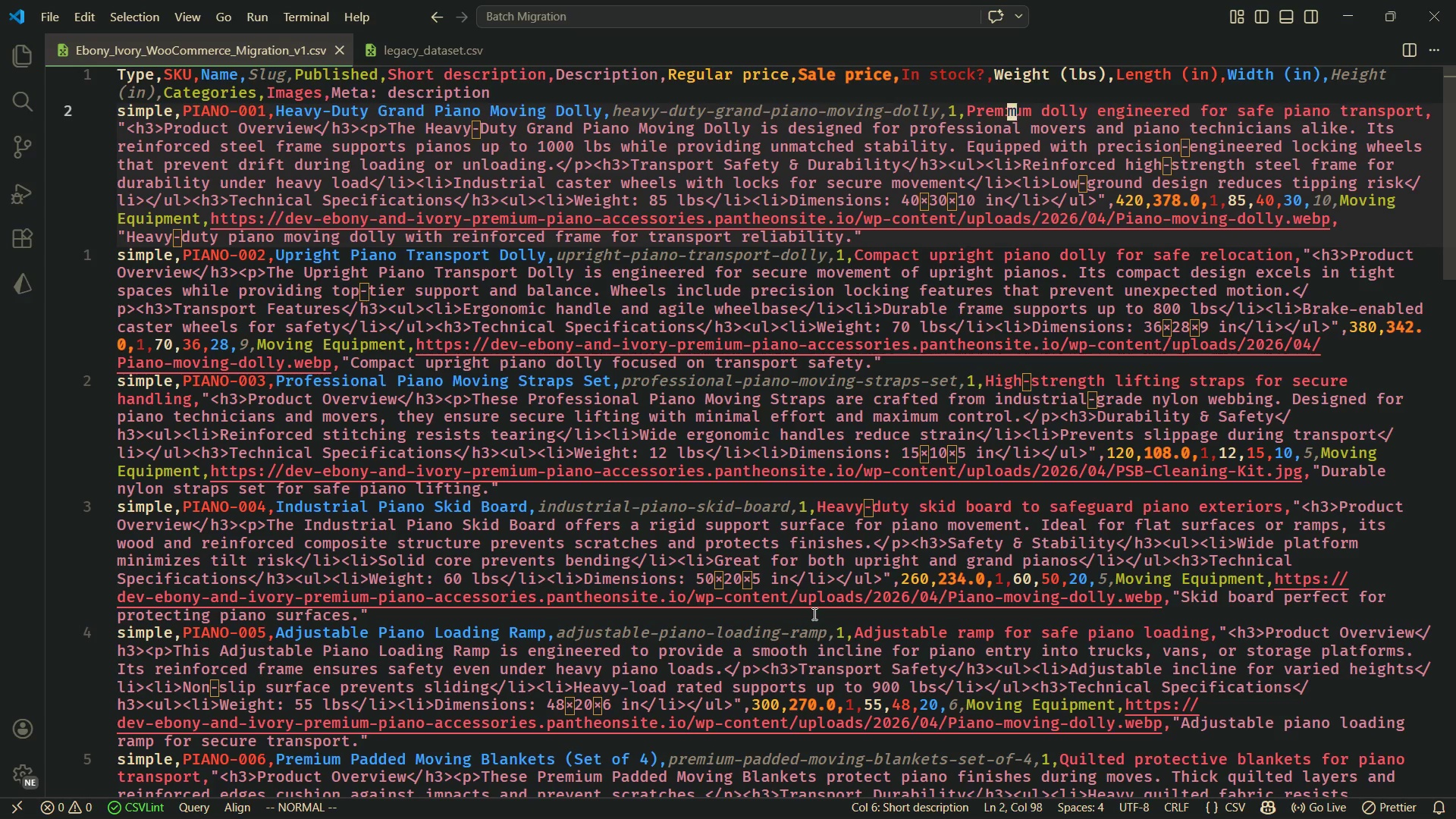 
hold_key(key=L, duration=1.5)
 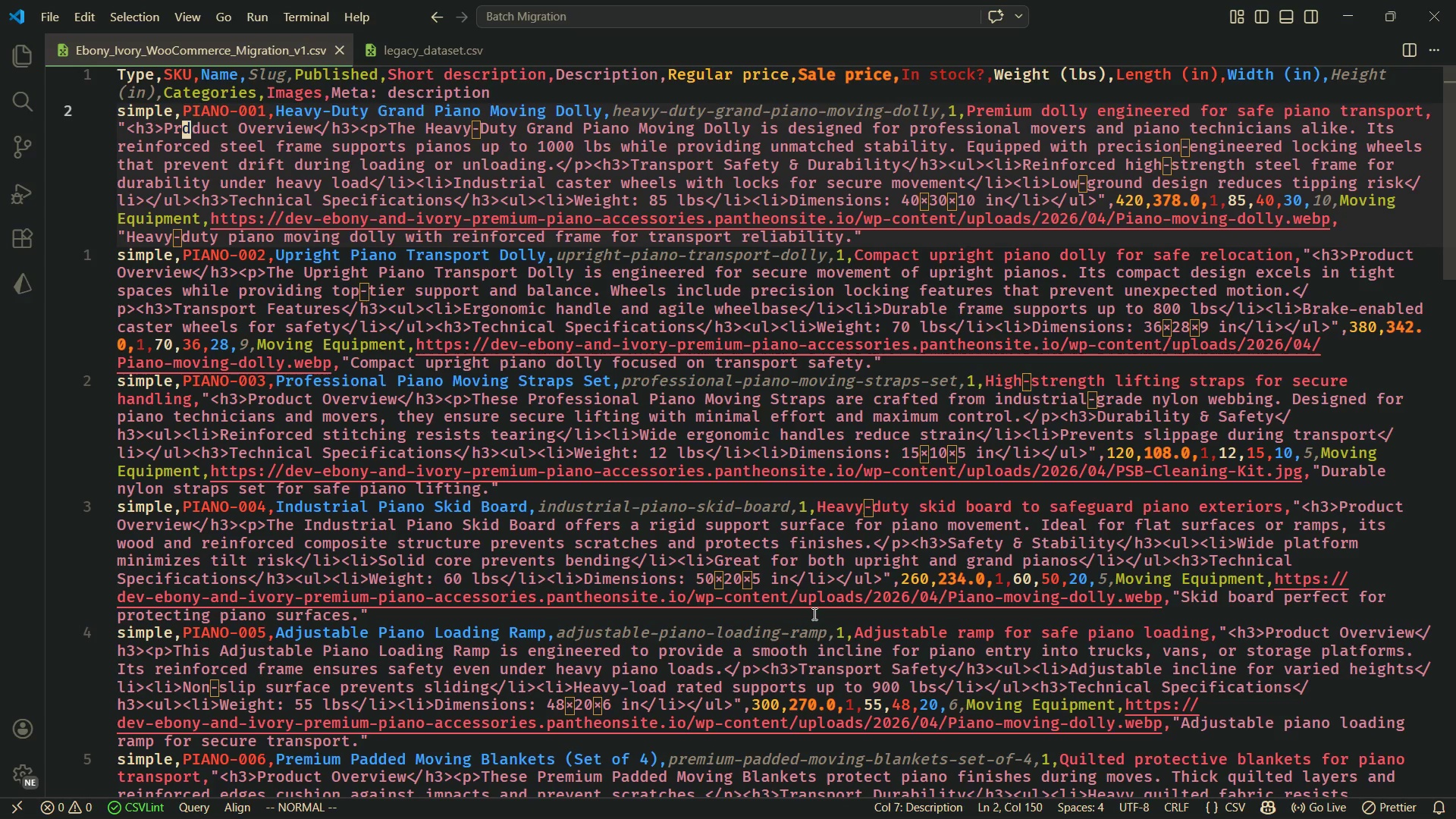 
hold_key(key=L, duration=1.52)
 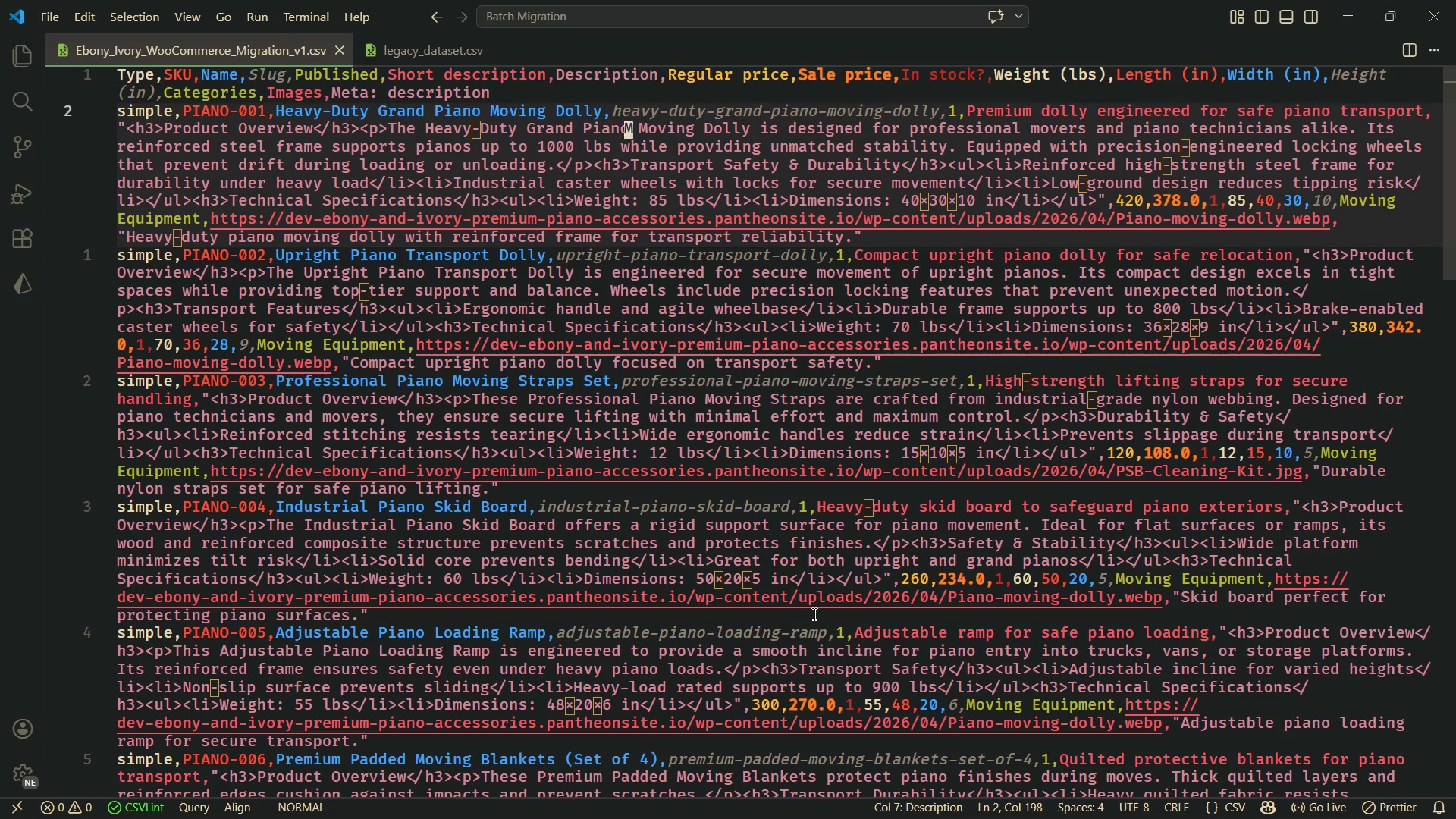 
hold_key(key=L, duration=1.5)
 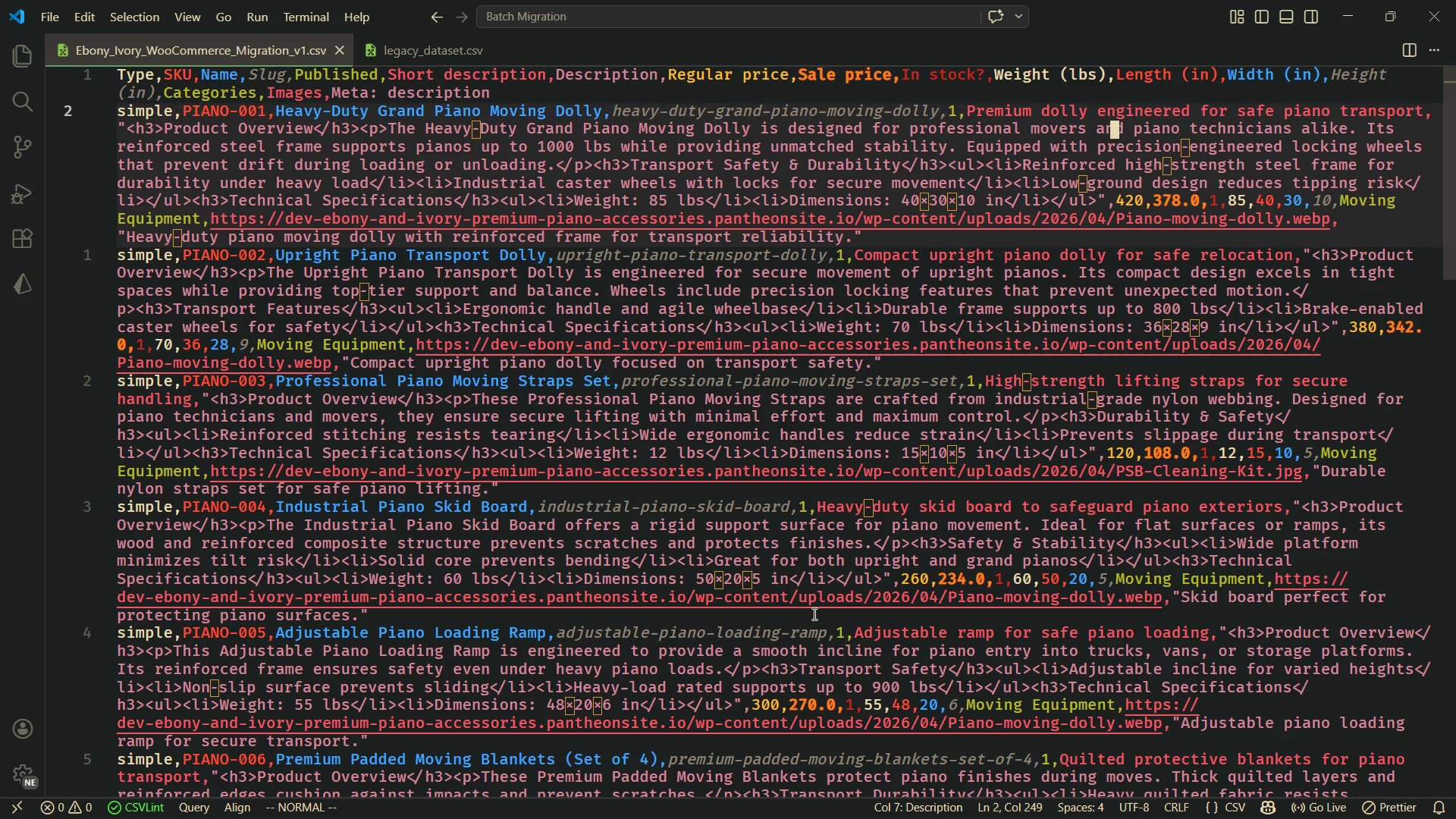 
hold_key(key=L, duration=0.67)
 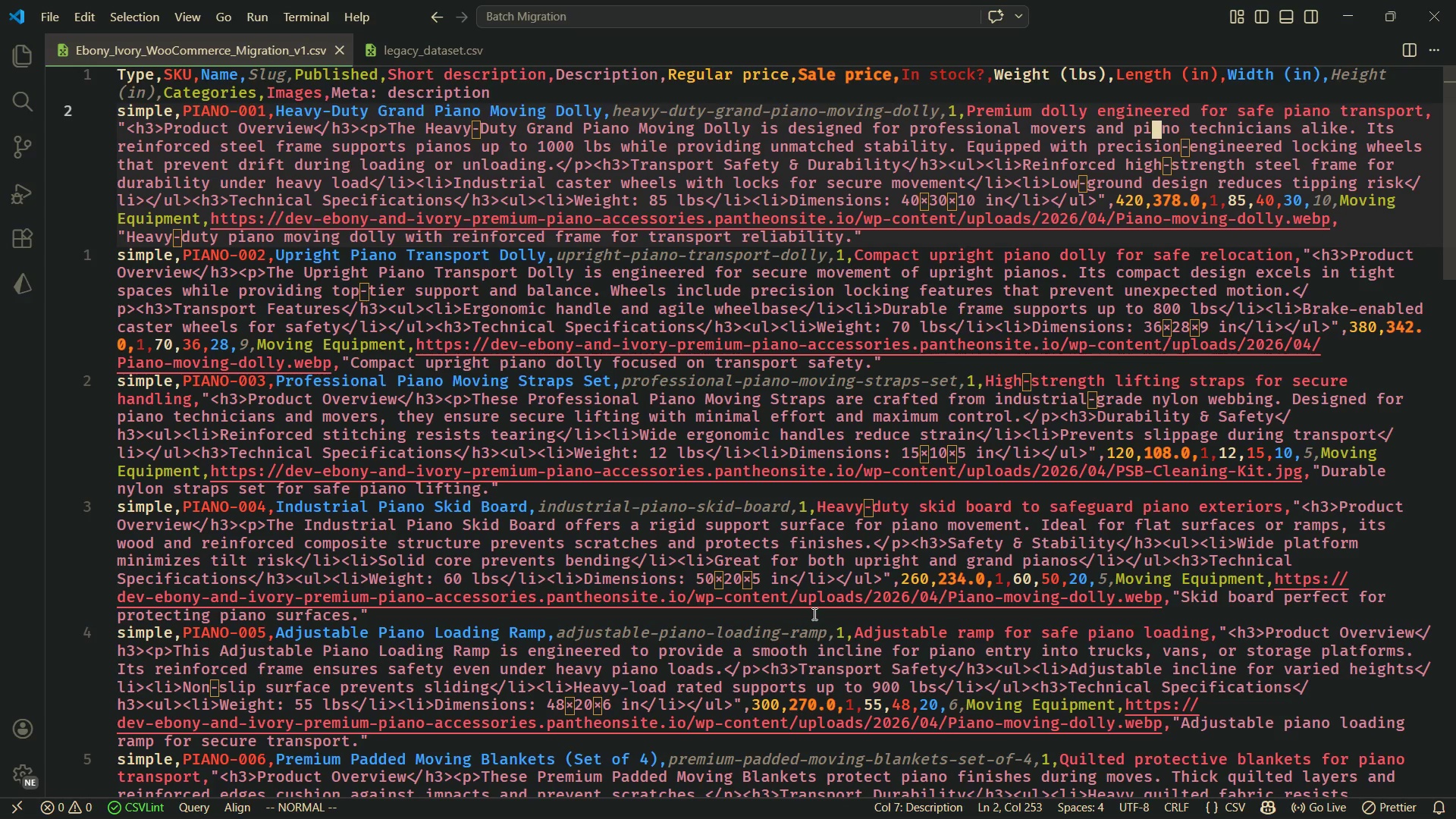 
key(I)
 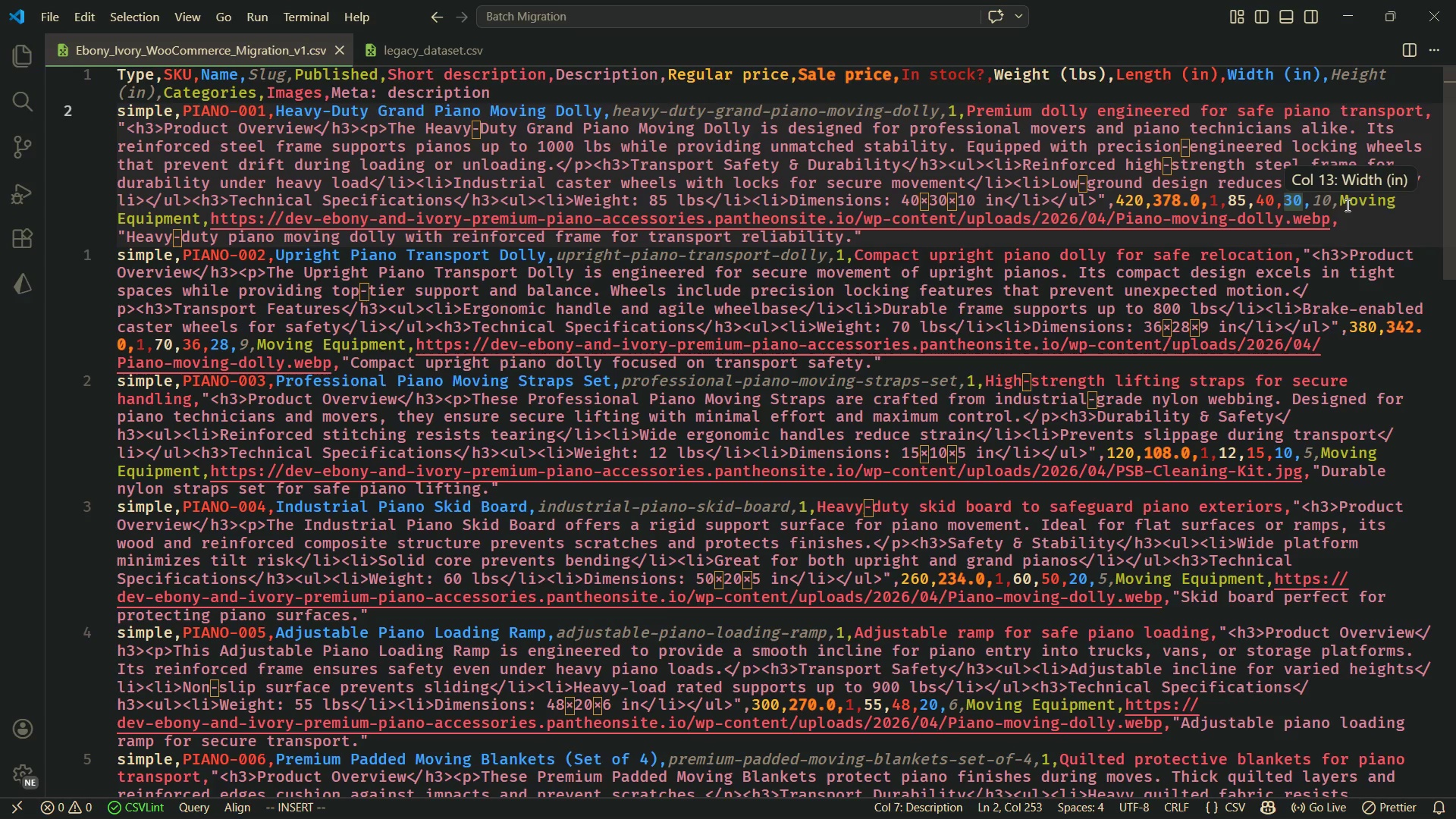 
wait(6.41)
 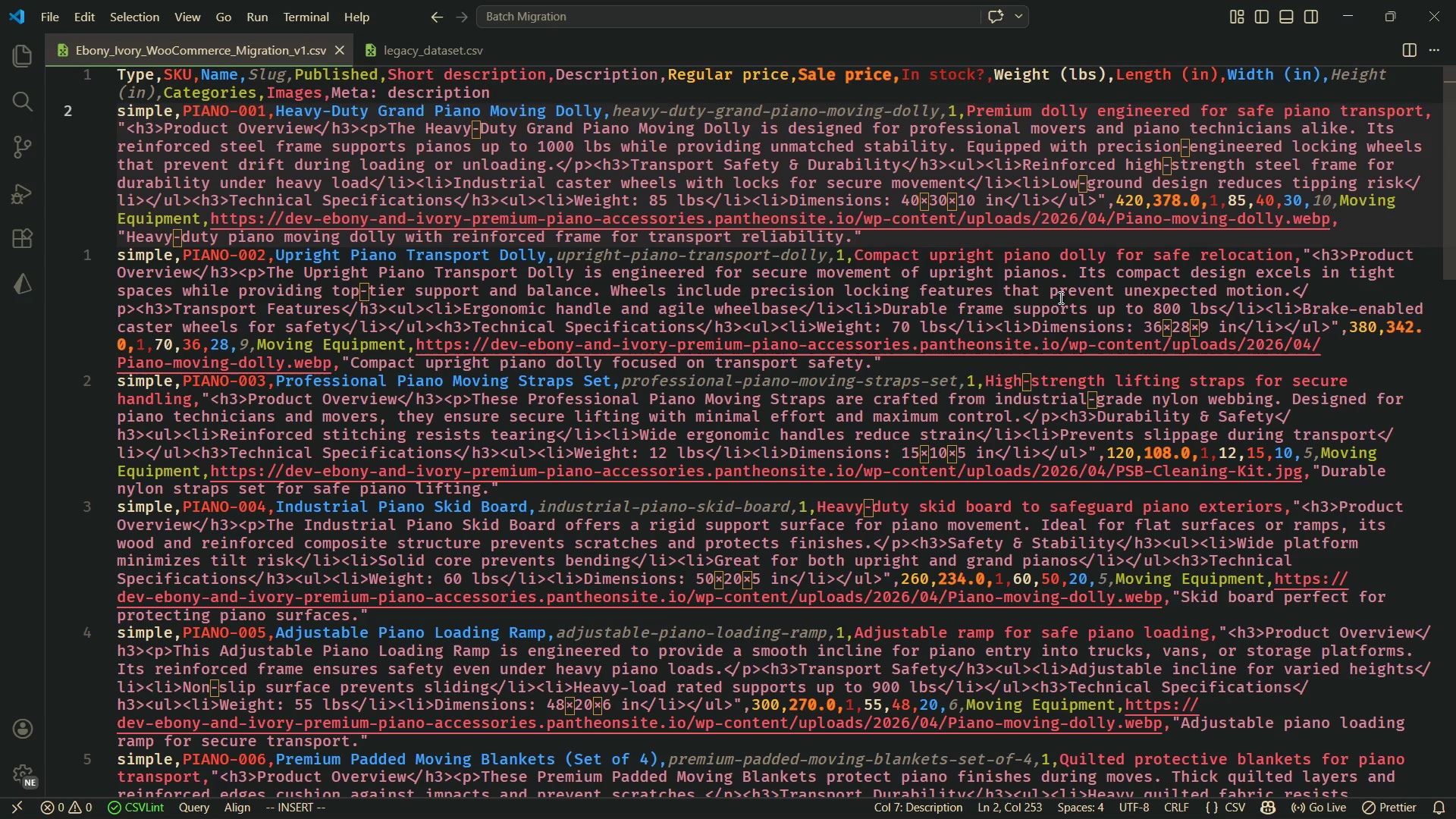 
left_click([1346, 205])
 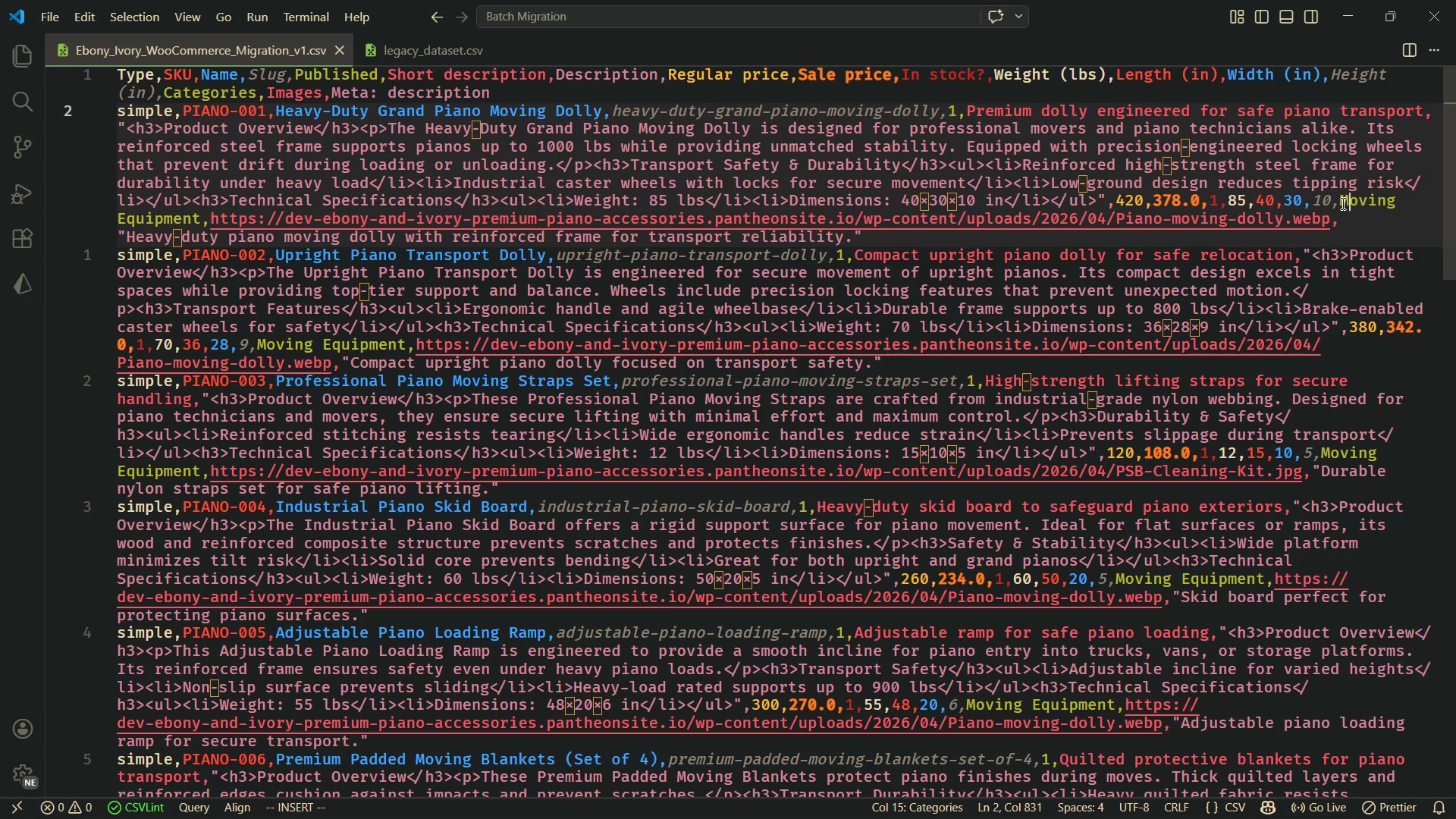 
left_click([1341, 202])
 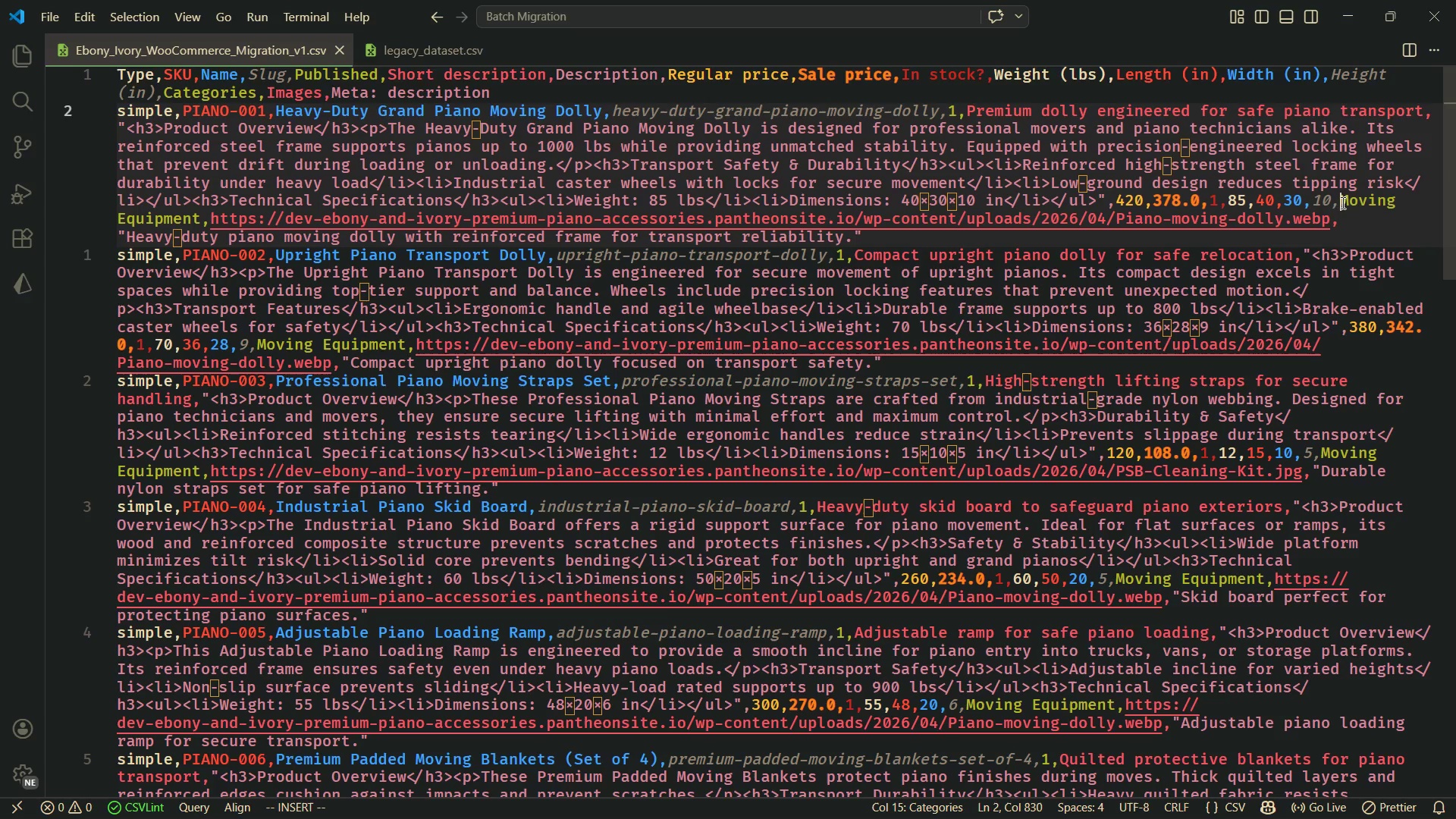 
left_click_drag(start_coordinate=[1341, 202], to_coordinate=[197, 224])
 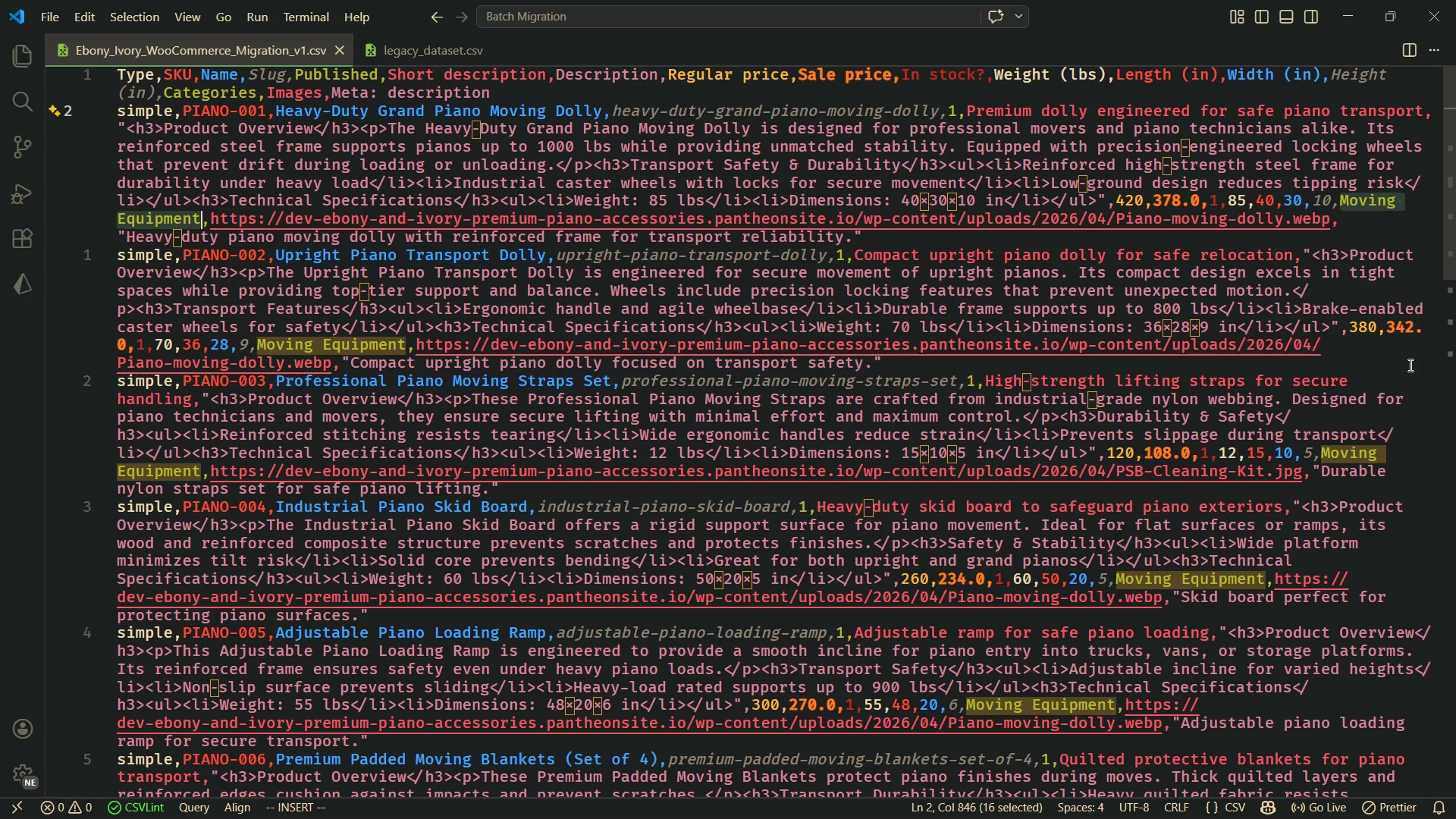 
wait(8.13)
 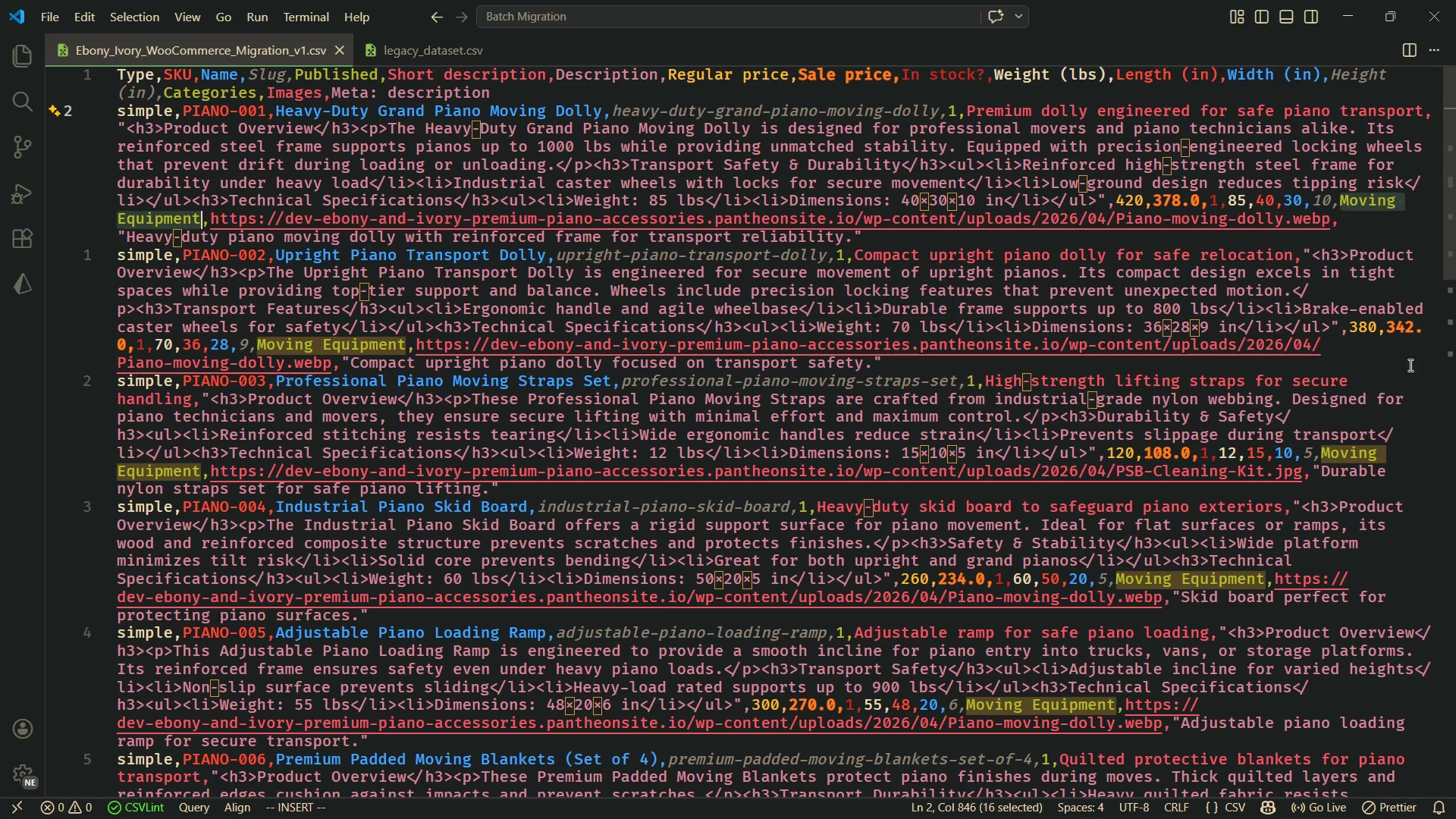 
mouse_move([962, 418])
 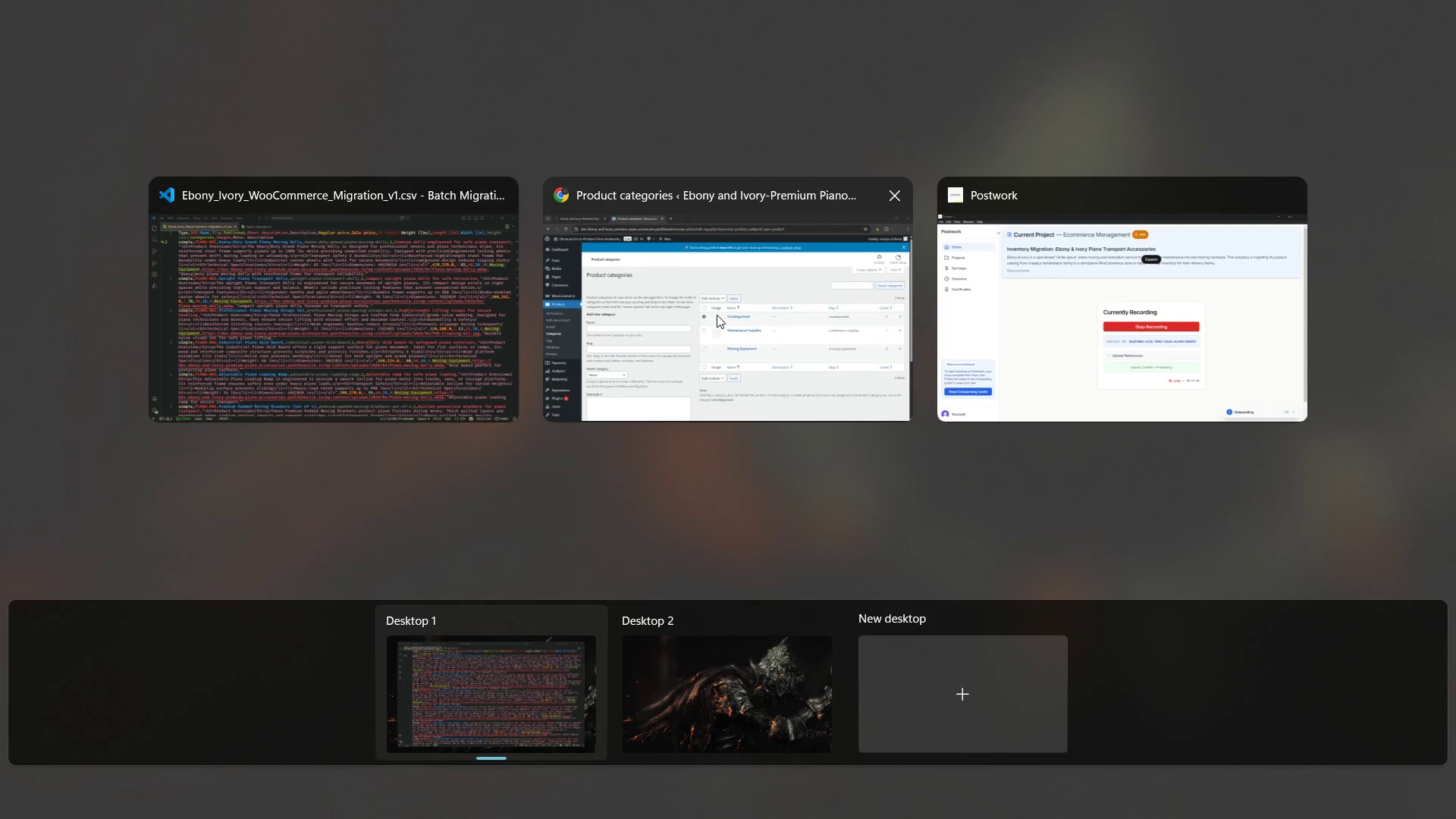 
left_click([717, 315])
 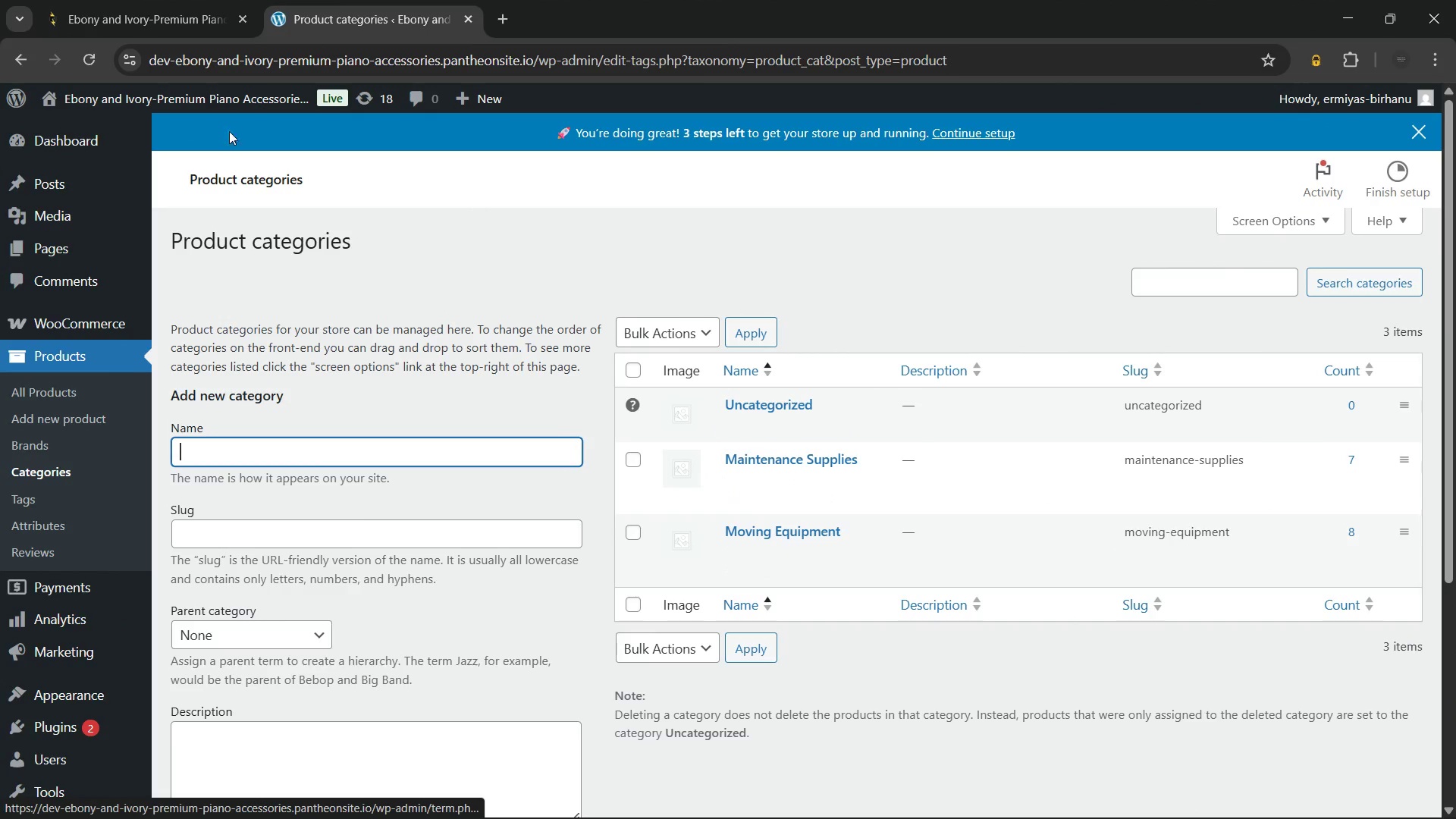 
wait(7.45)
 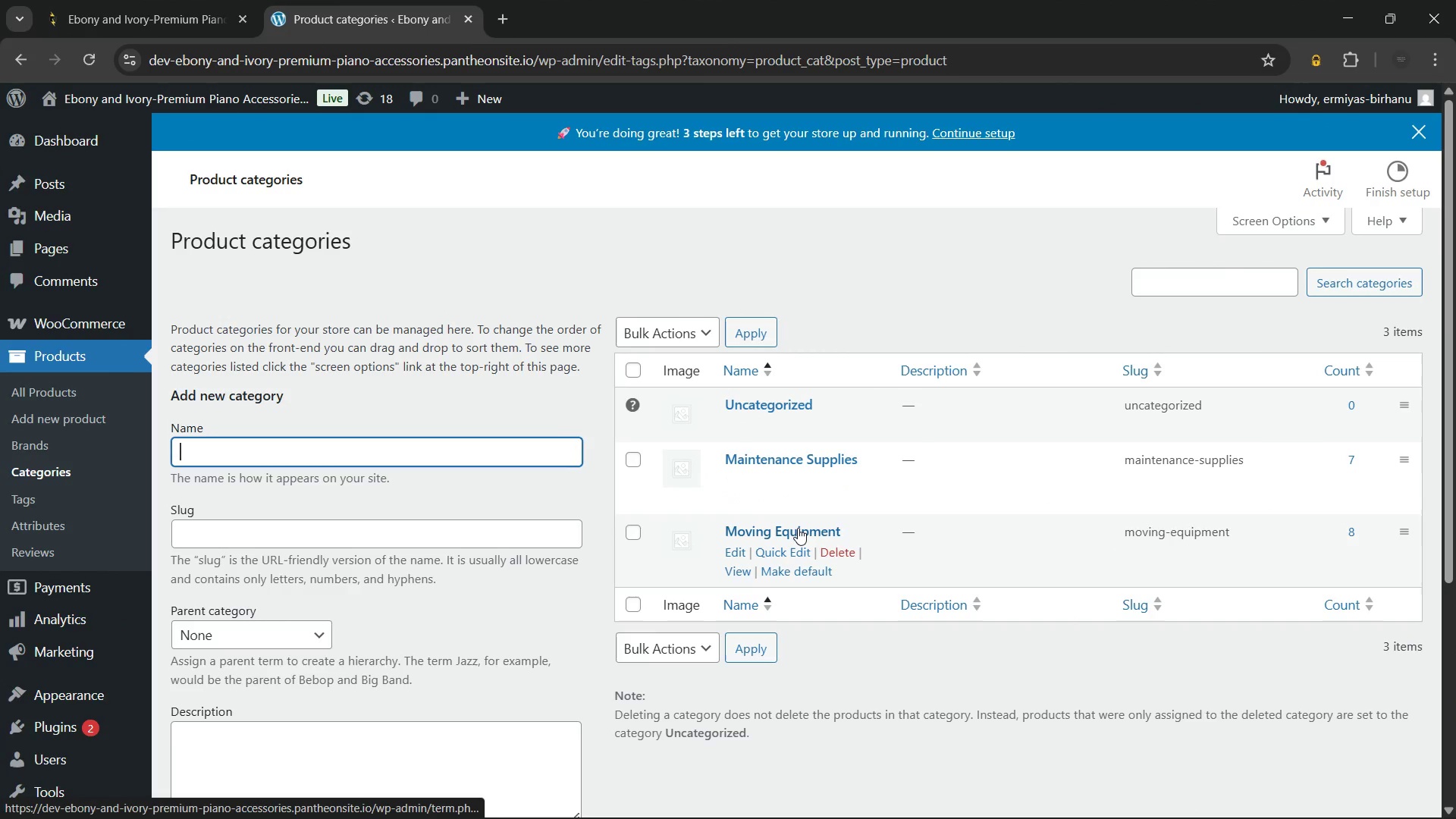 
left_click([43, 526])
 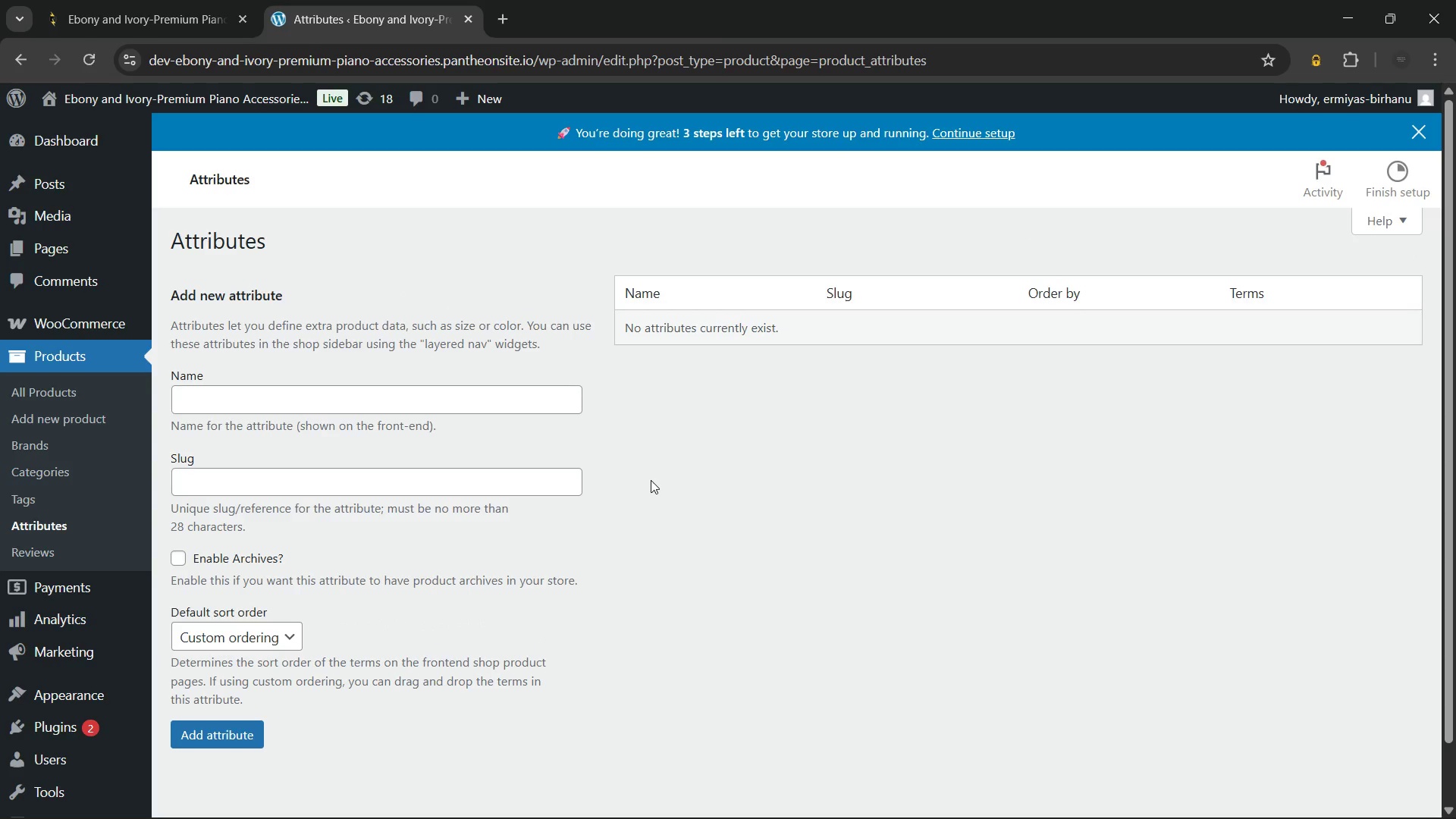 
wait(5.06)
 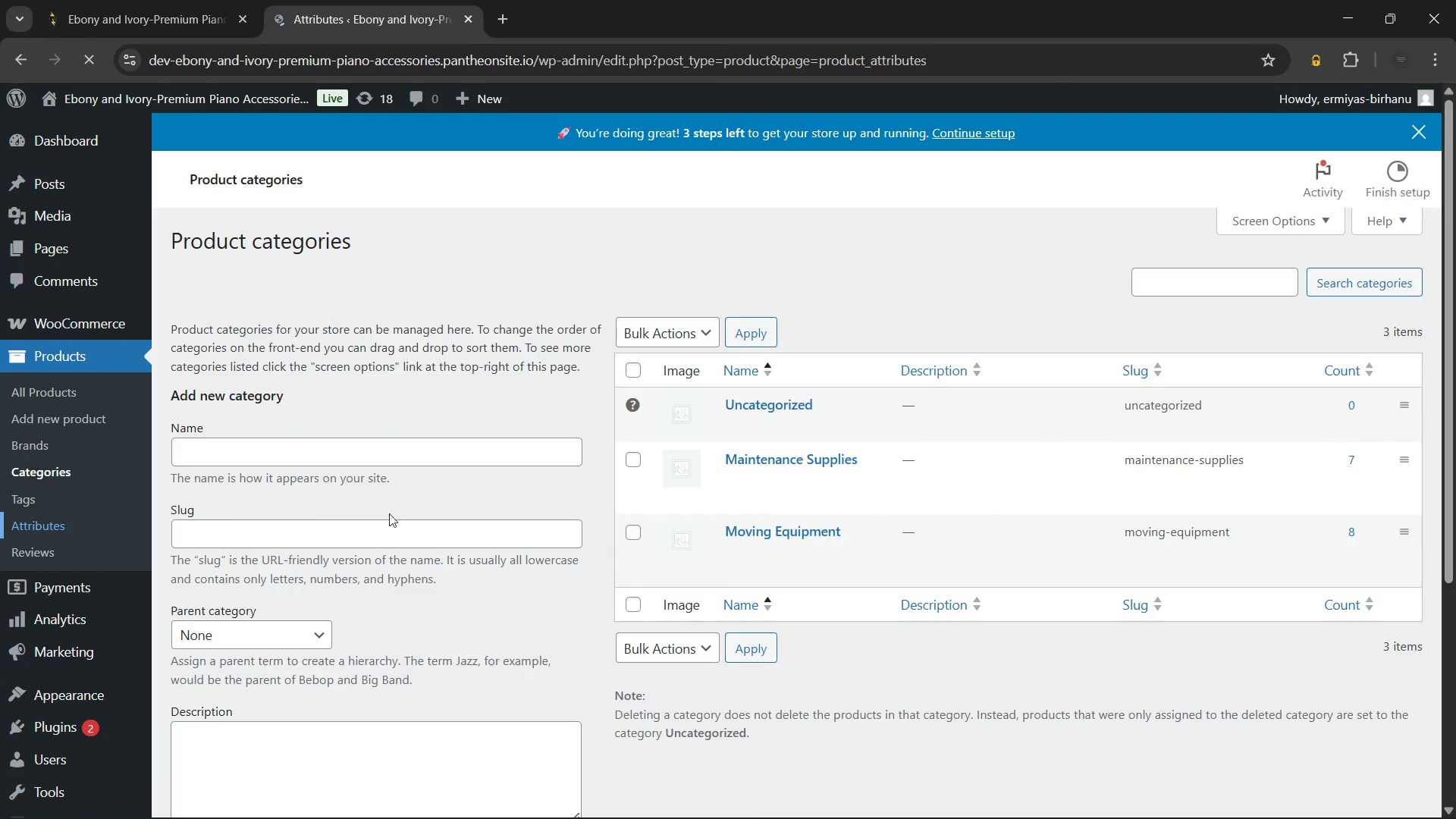 
scroll: coordinate [651, 480], scroll_direction: up, amount: 3.0
 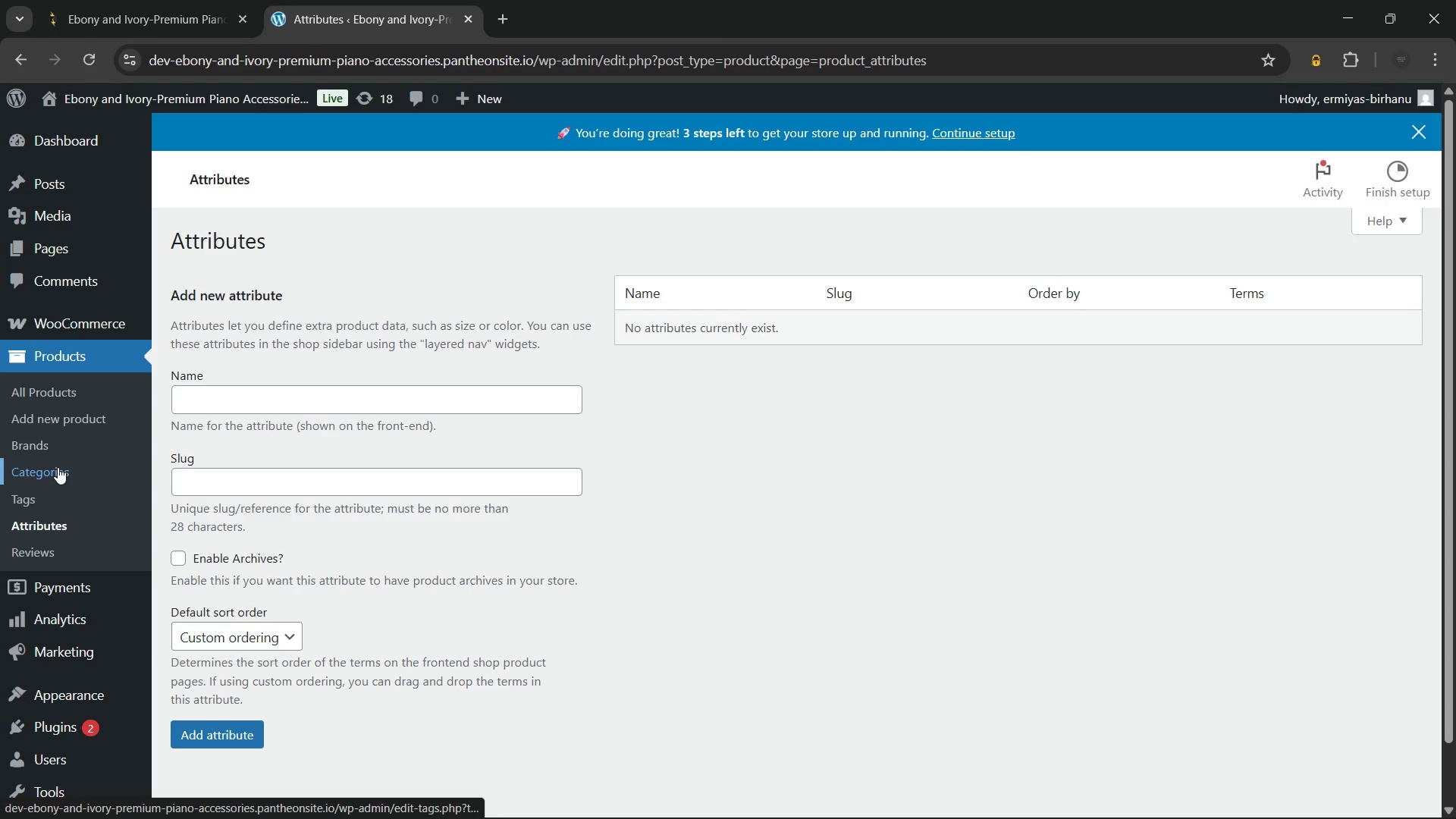 
wait(5.86)
 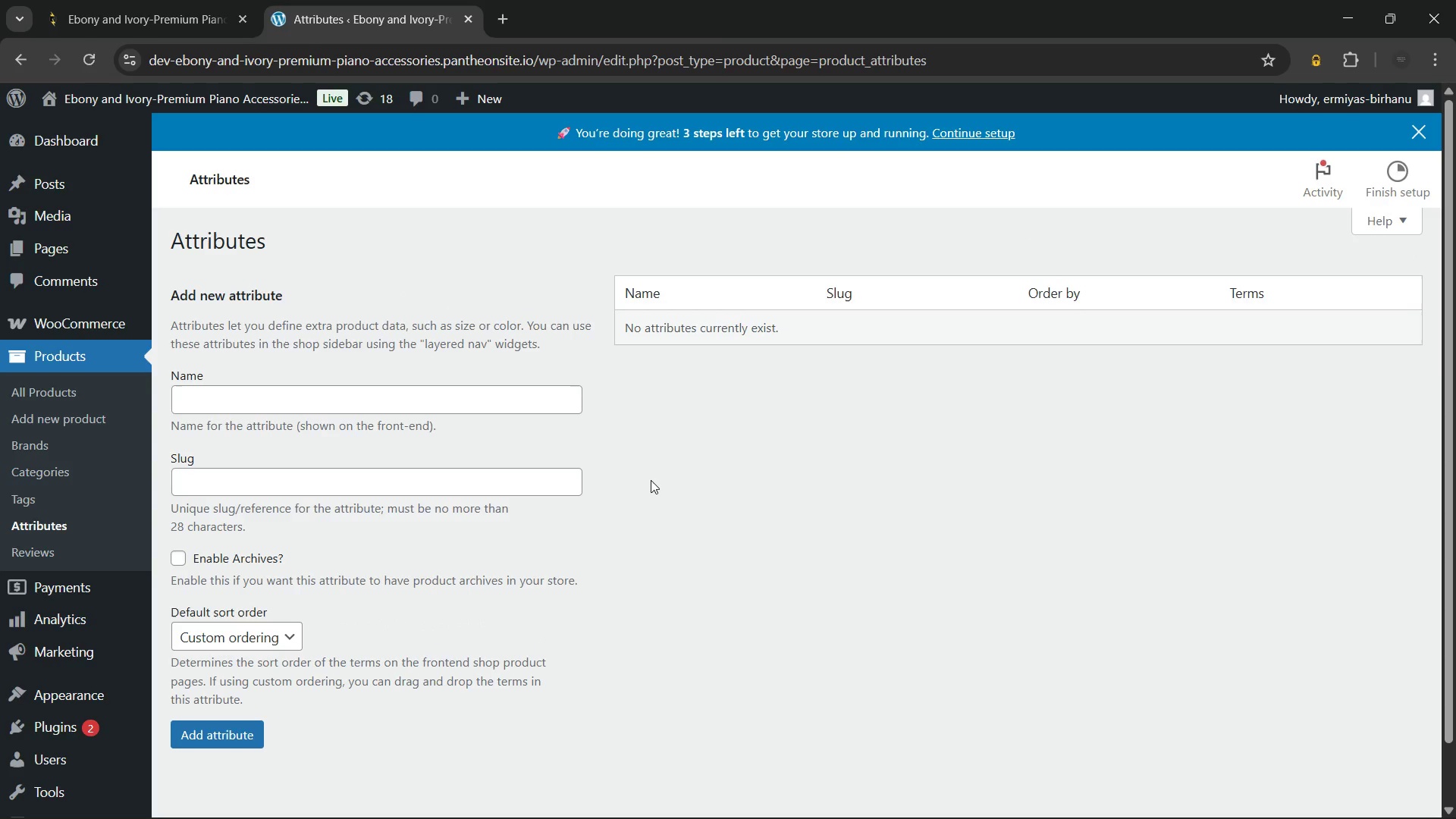 
left_click([51, 392])
 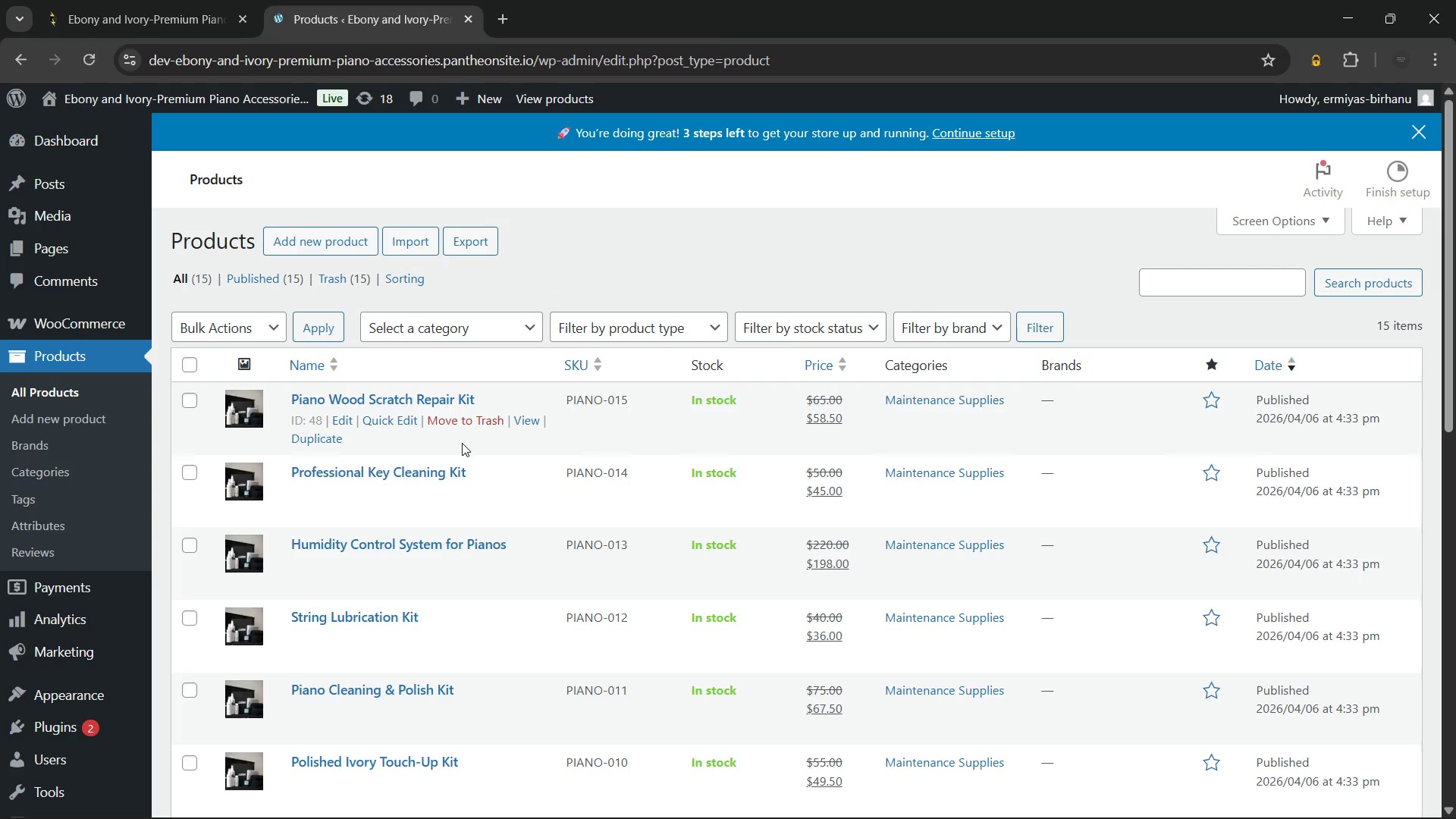 
wait(7.74)
 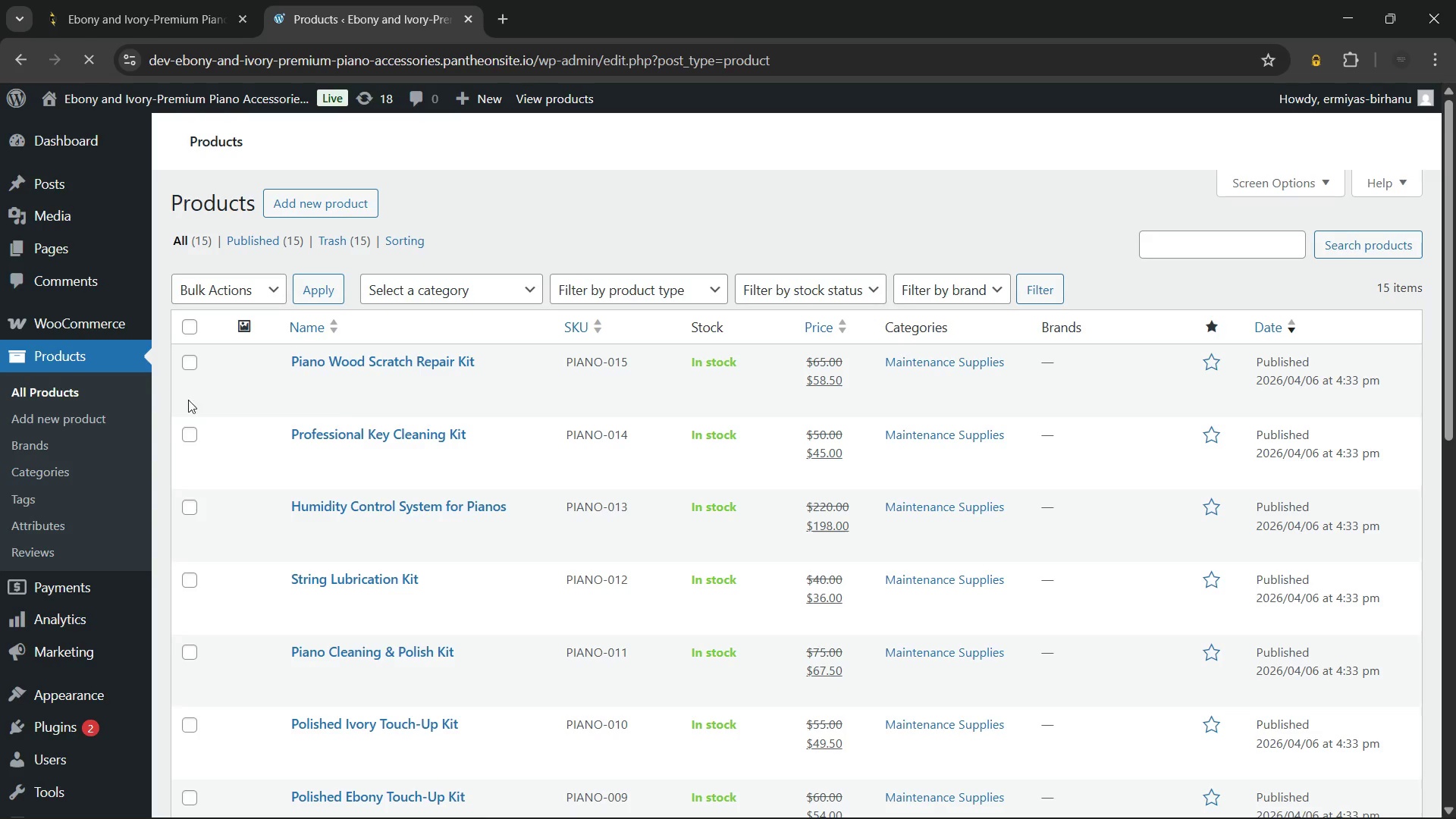 
left_click([525, 419])
 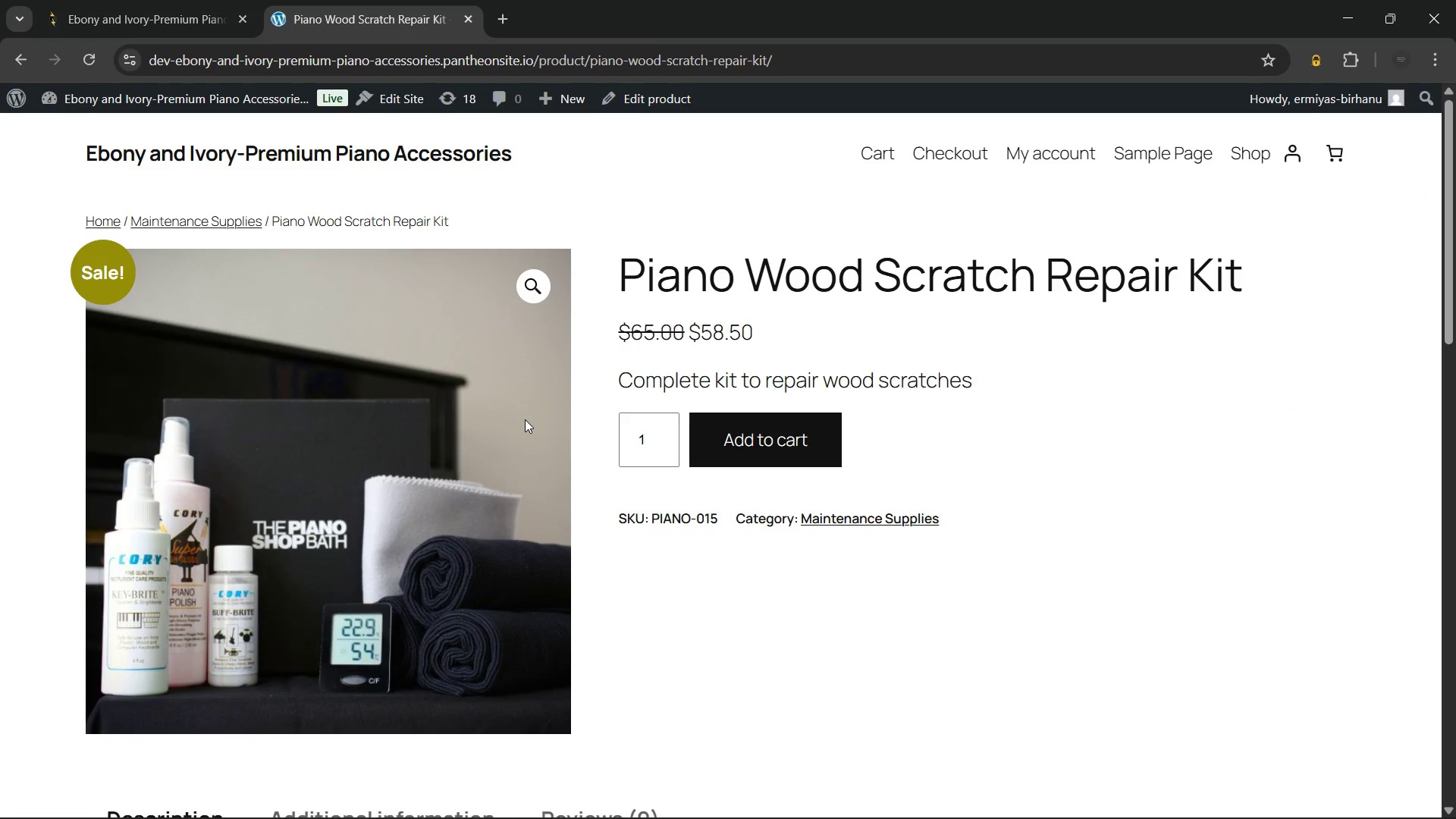 
wait(34.42)
 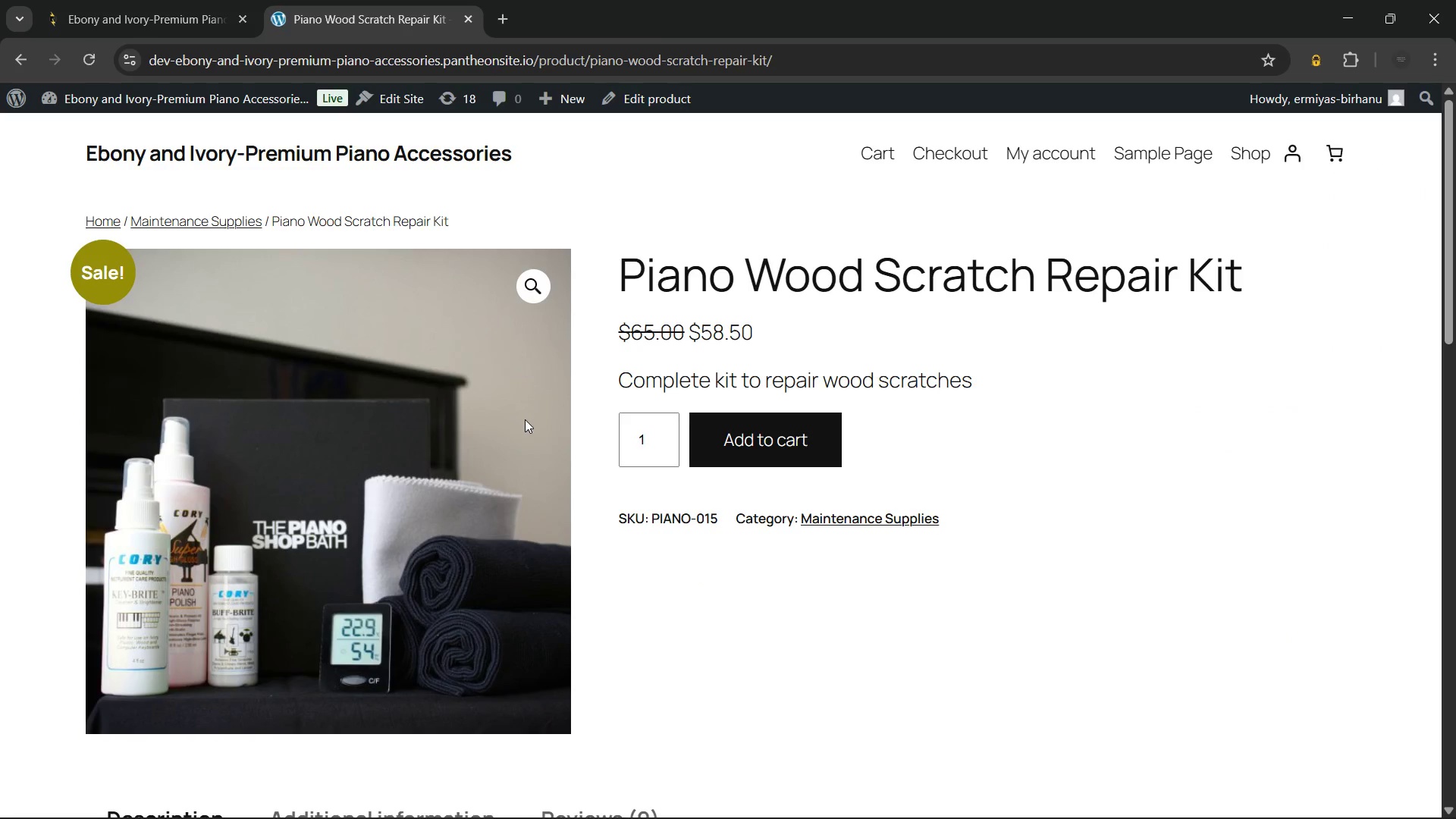 
scroll: coordinate [766, 509], scroll_direction: down, amount: 6.0
 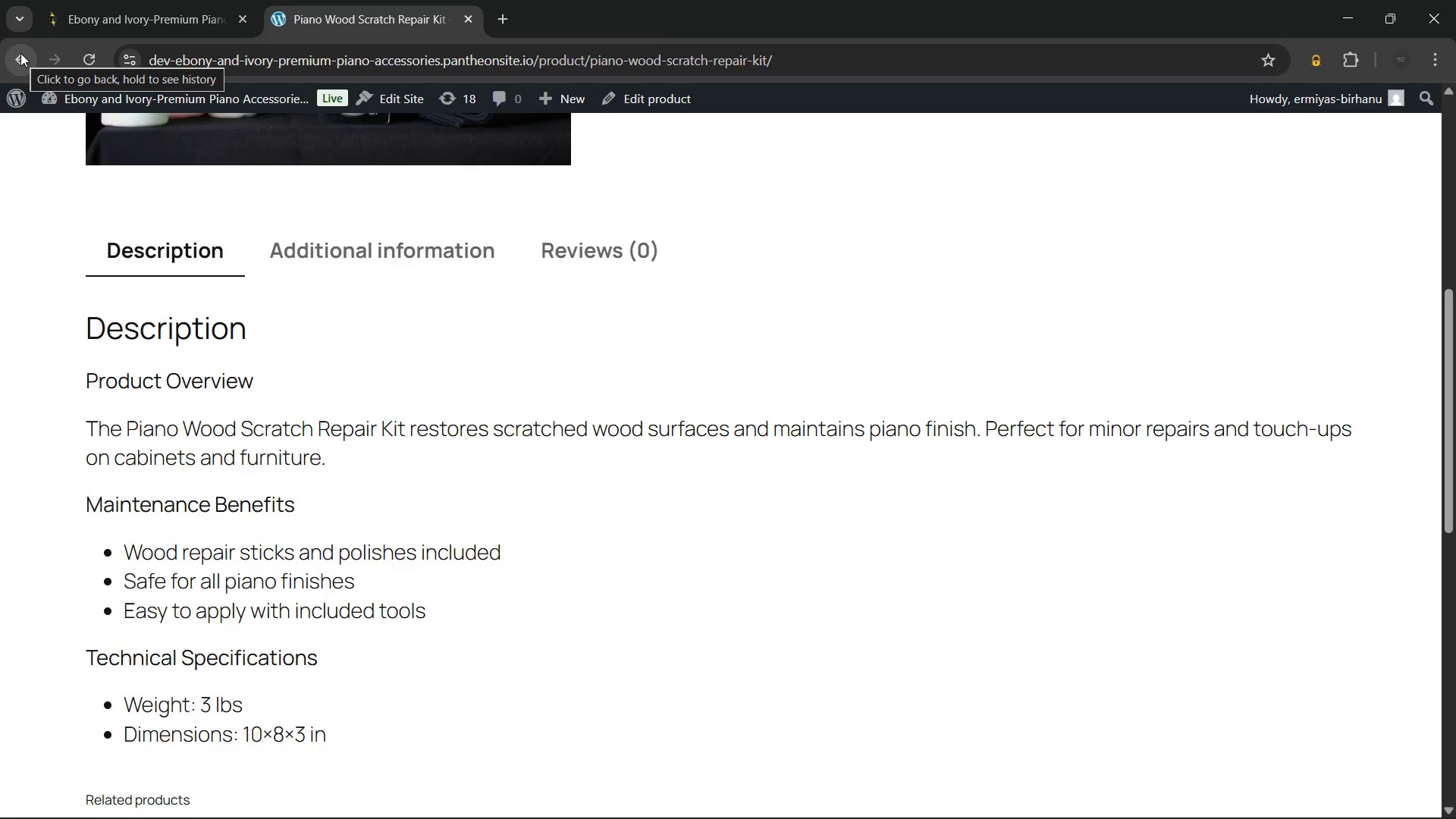 
left_click([20, 53])
 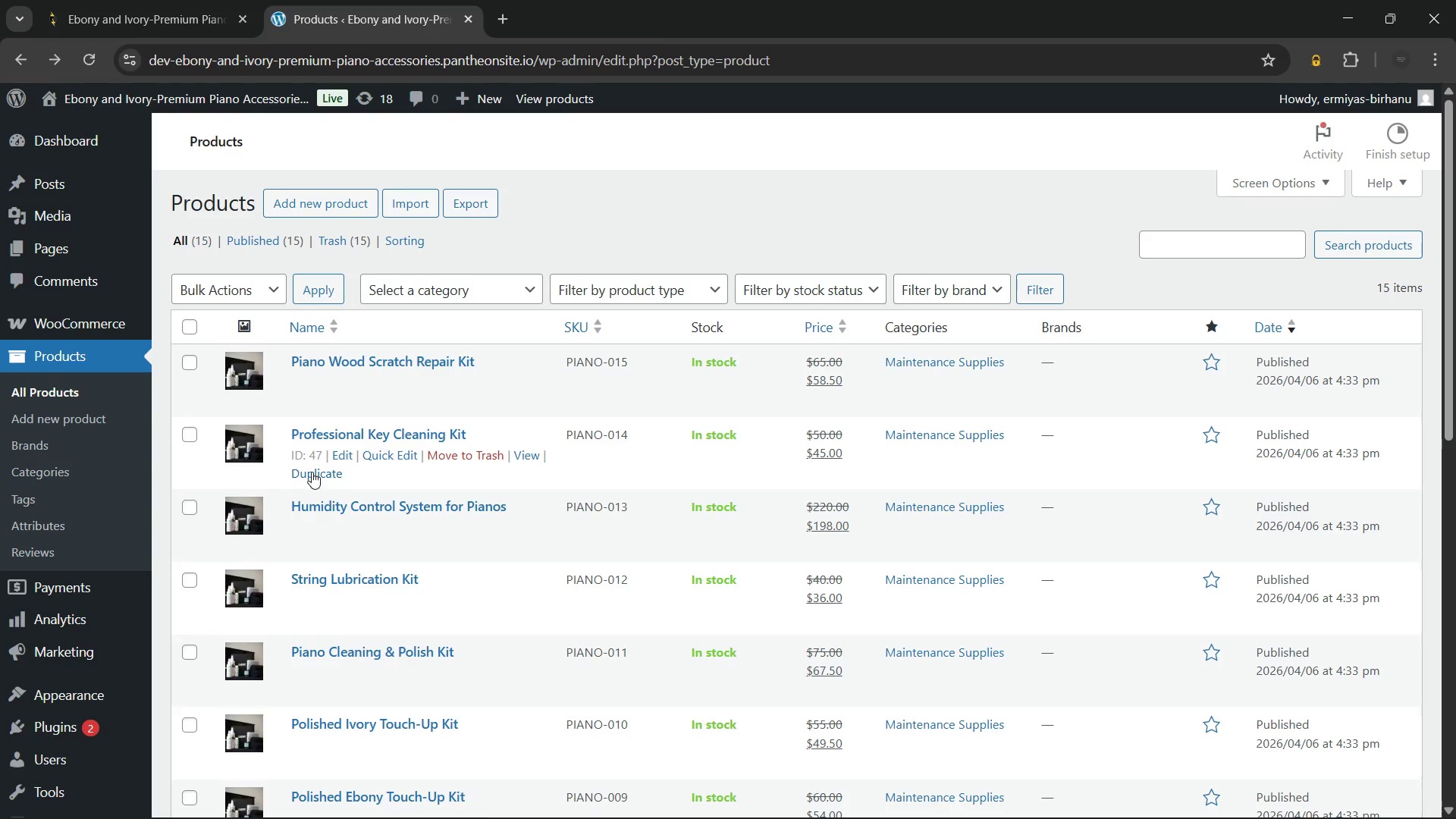 
wait(5.59)
 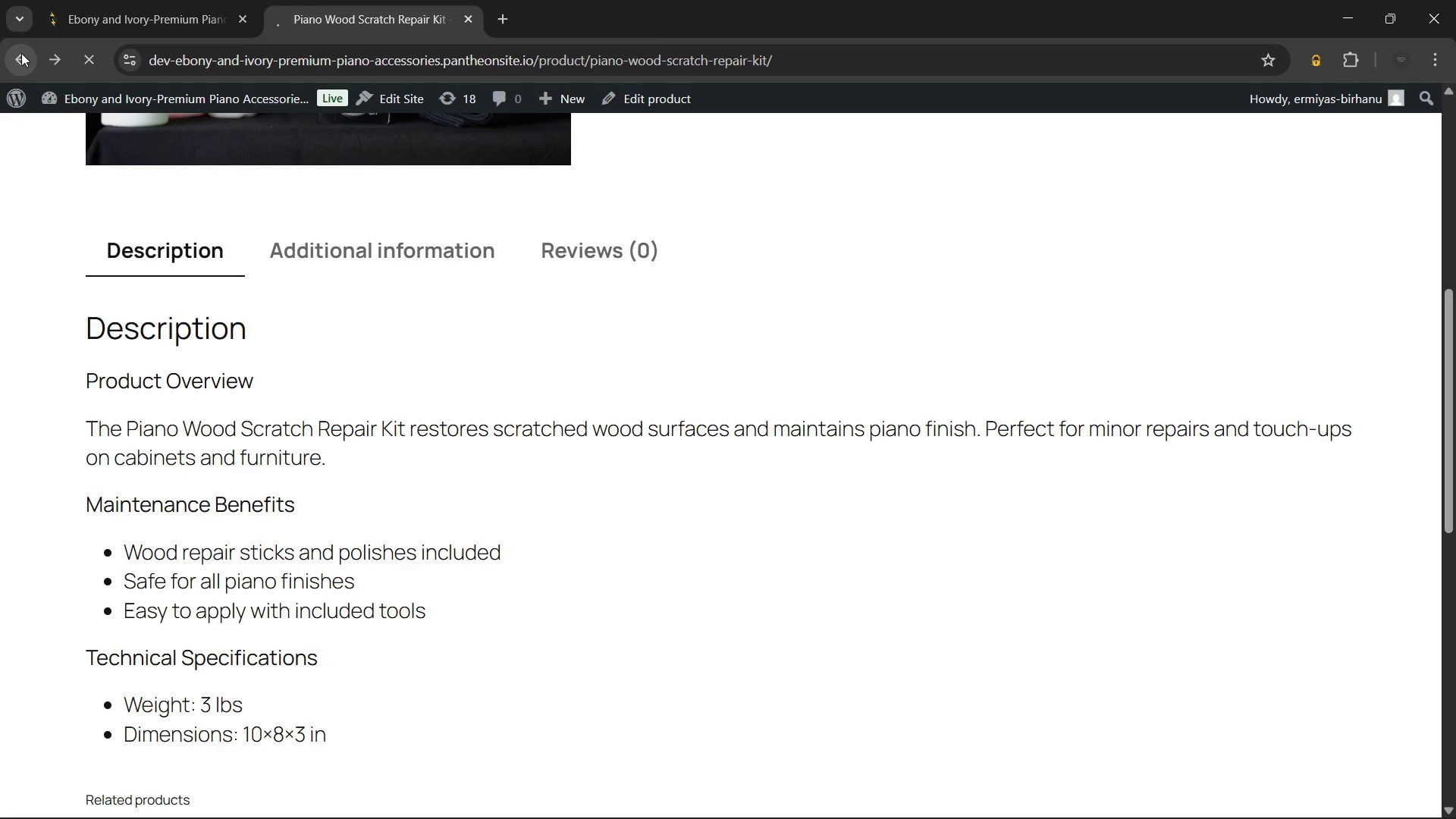 
scroll: coordinate [504, 507], scroll_direction: none, amount: 0.0
 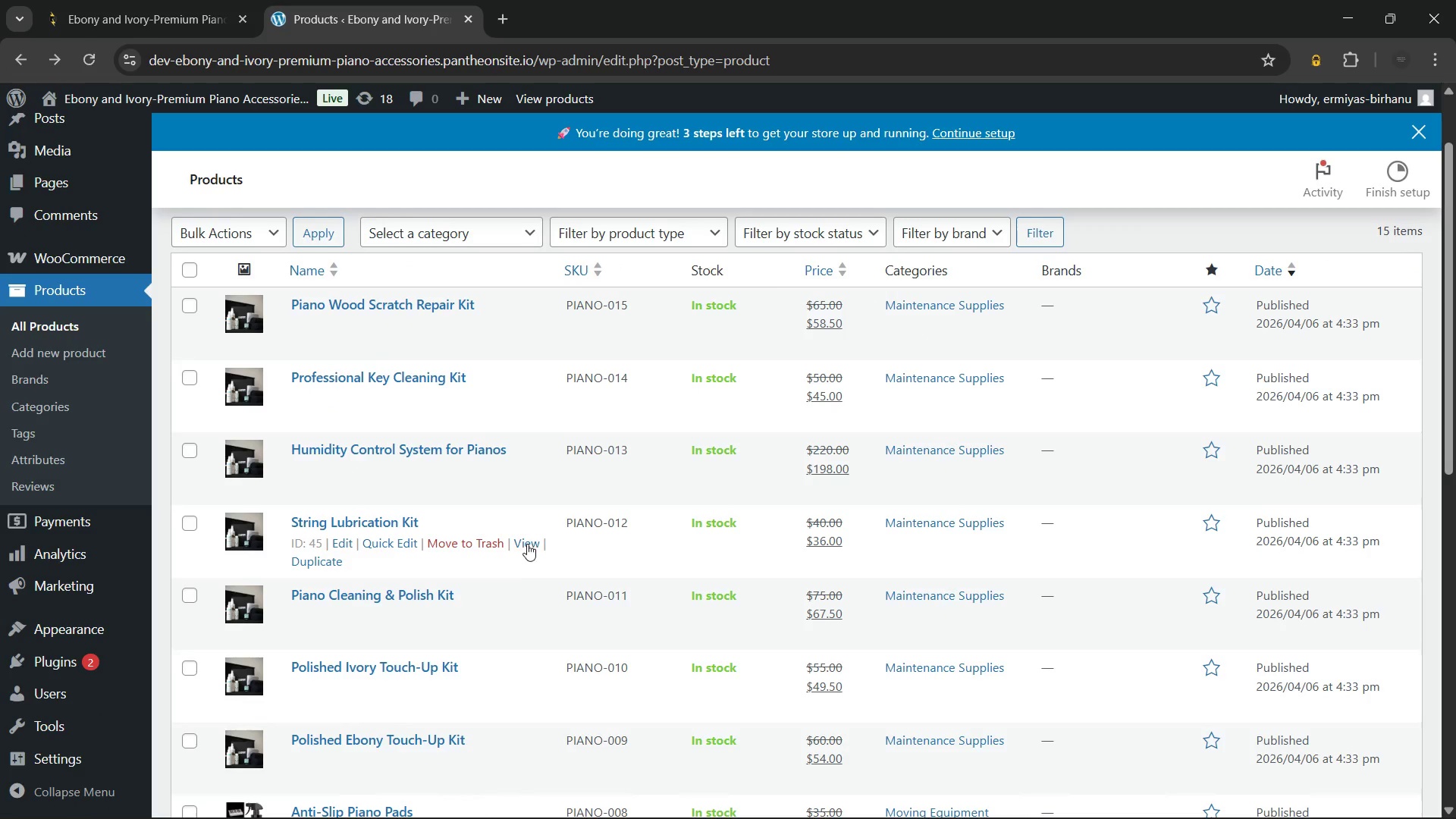 
left_click([528, 541])
 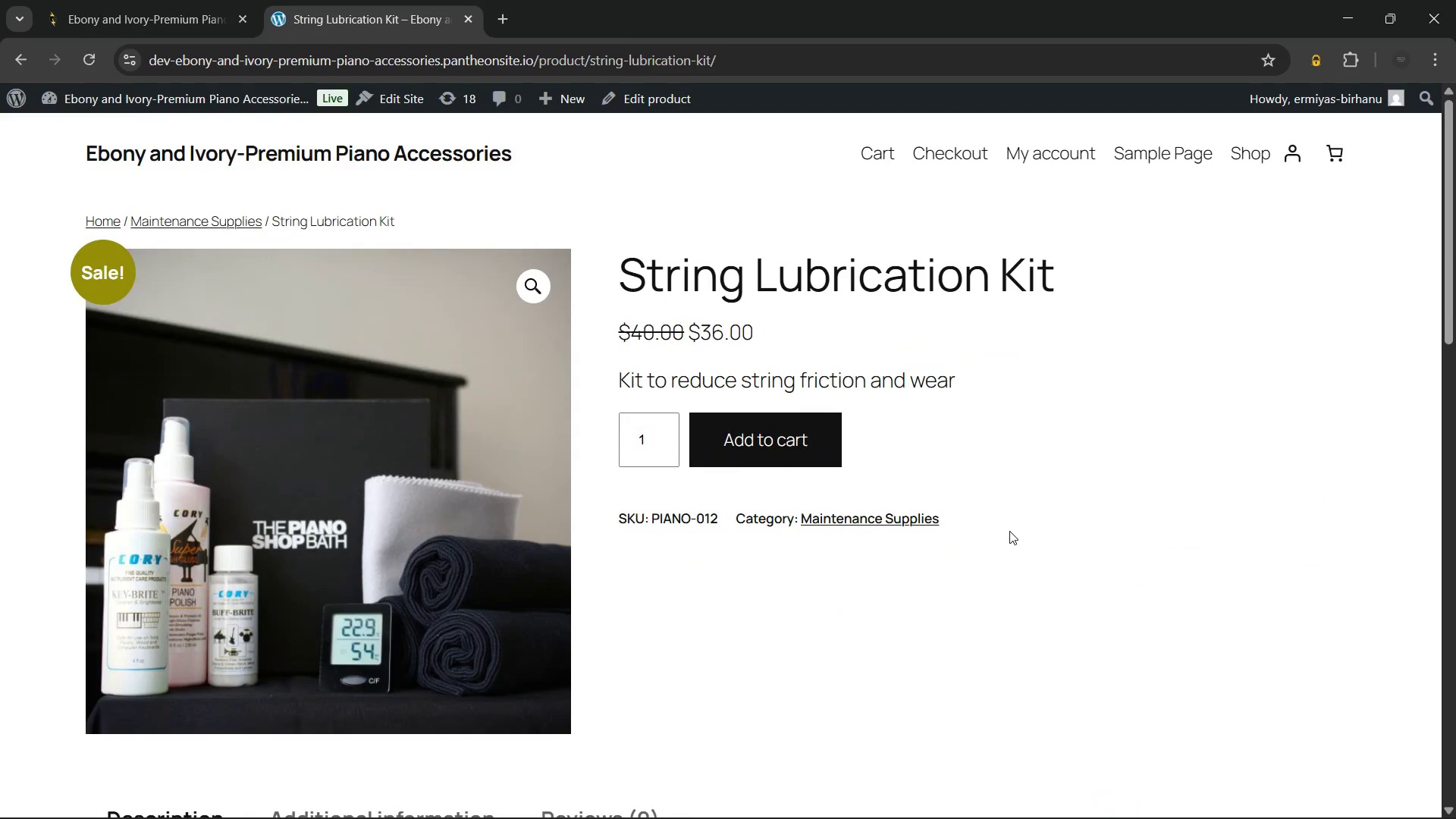 